 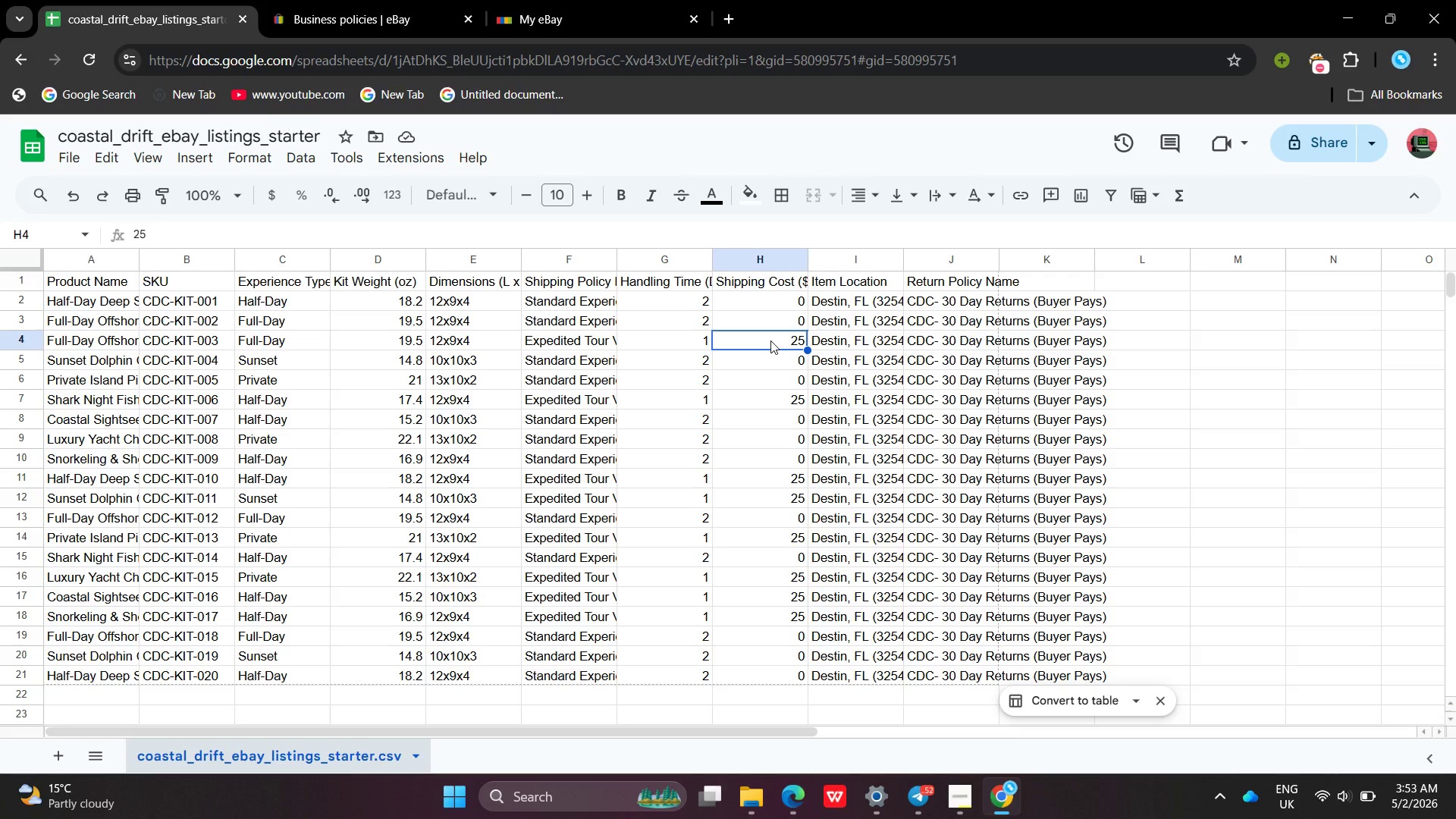 
left_click([266, 480])
 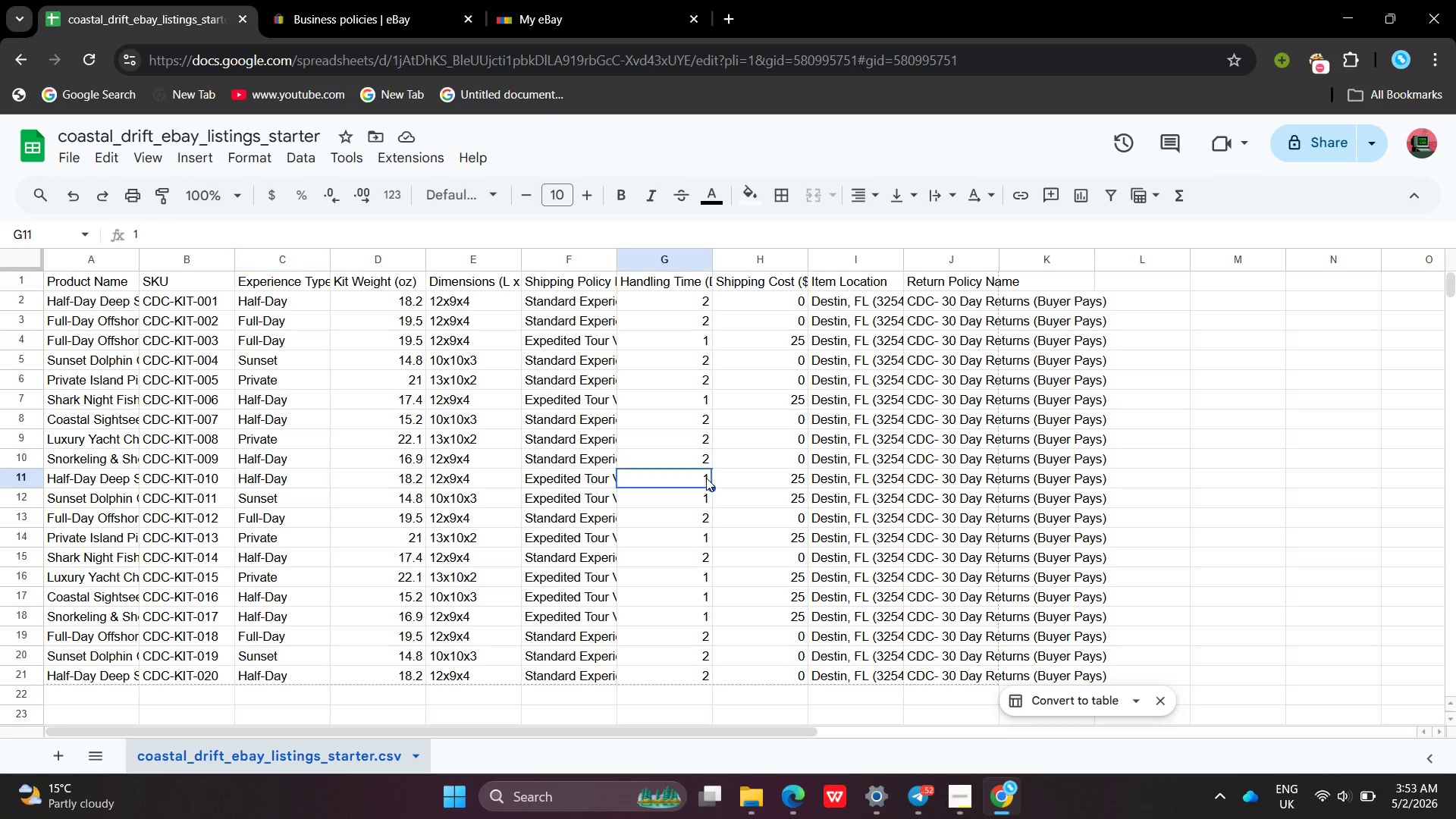 
left_click([739, 472])
 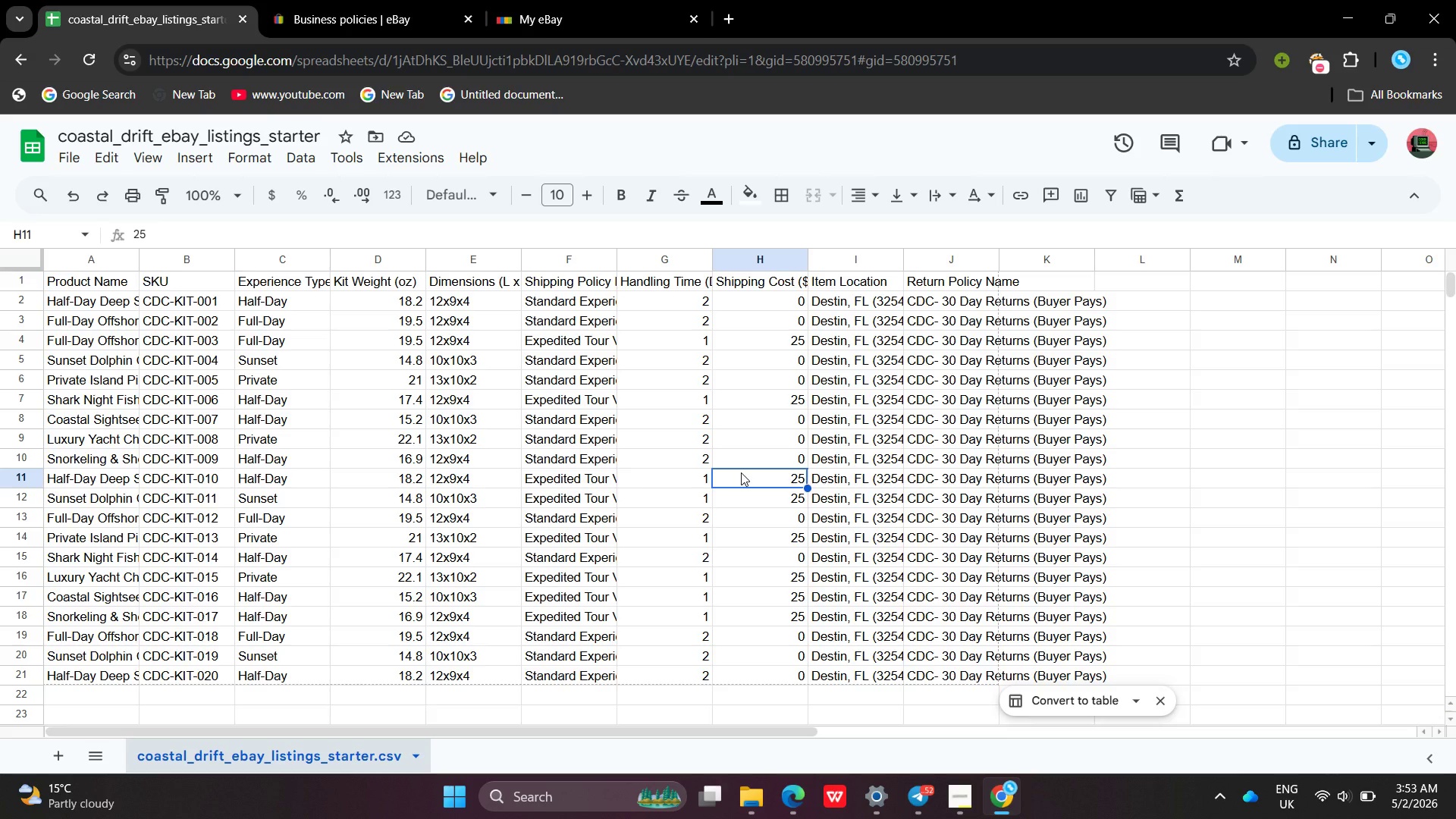 
wait(33.72)
 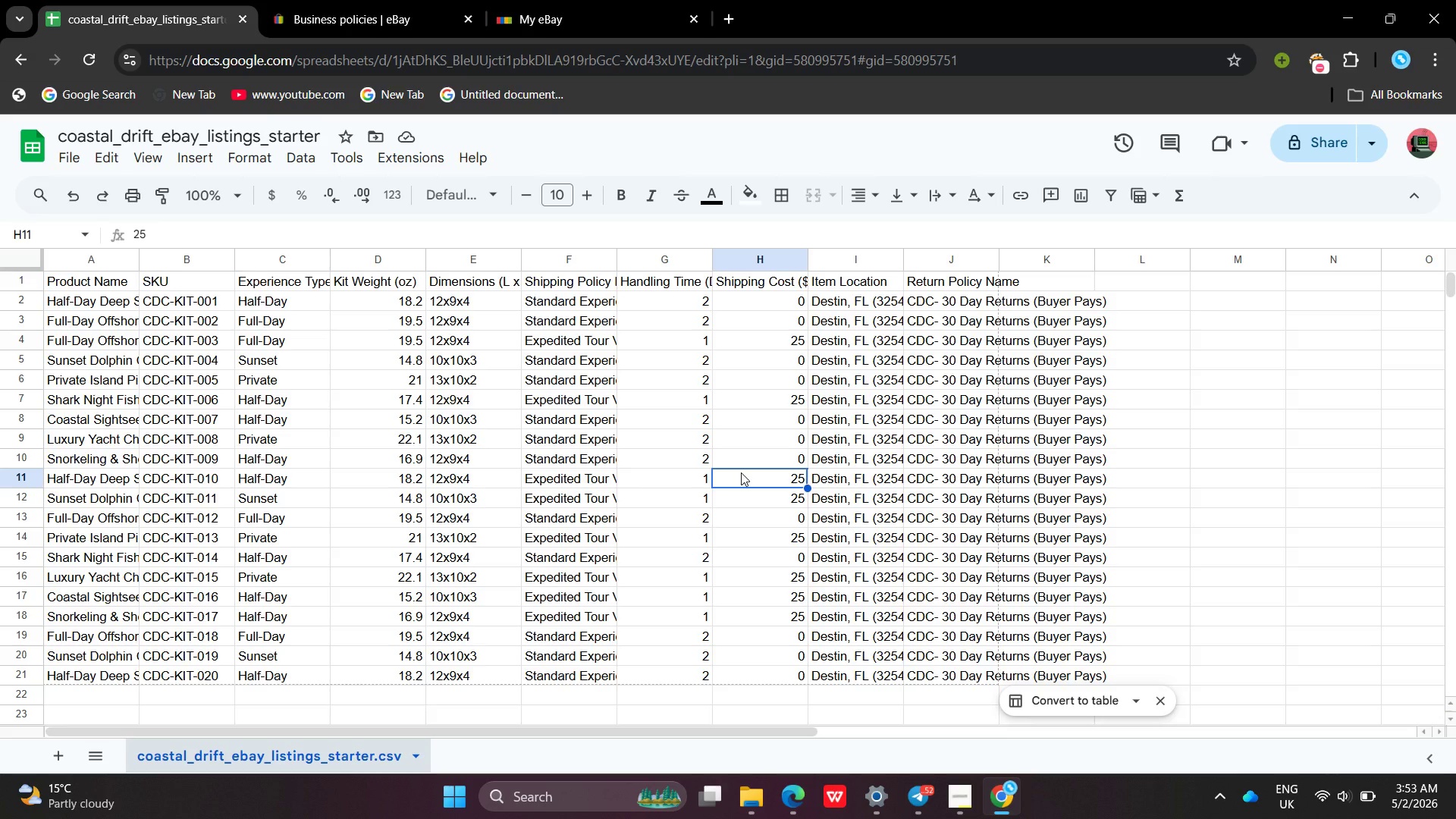 
double_click([714, 0])
 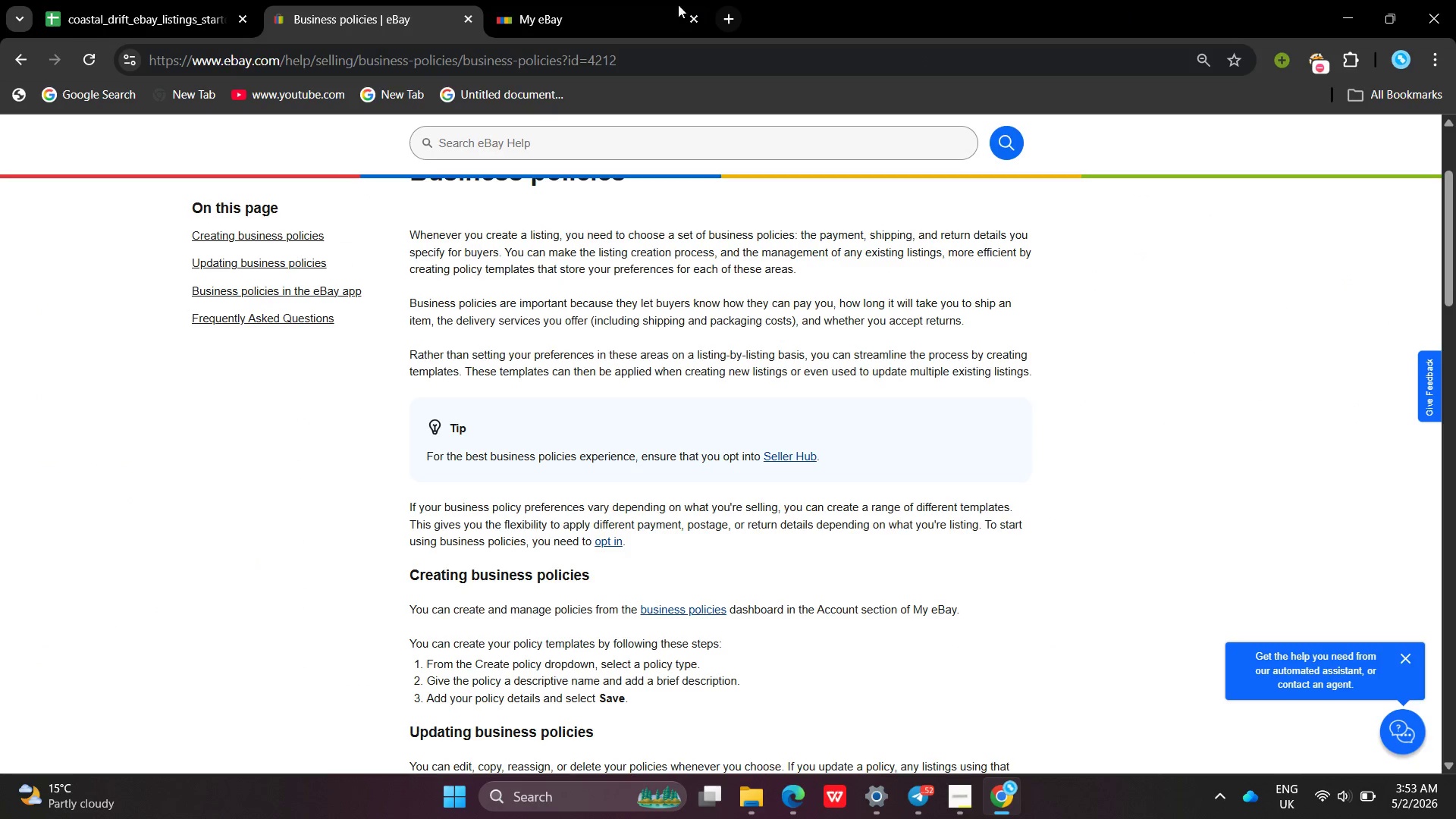 
triple_click([656, 5])
 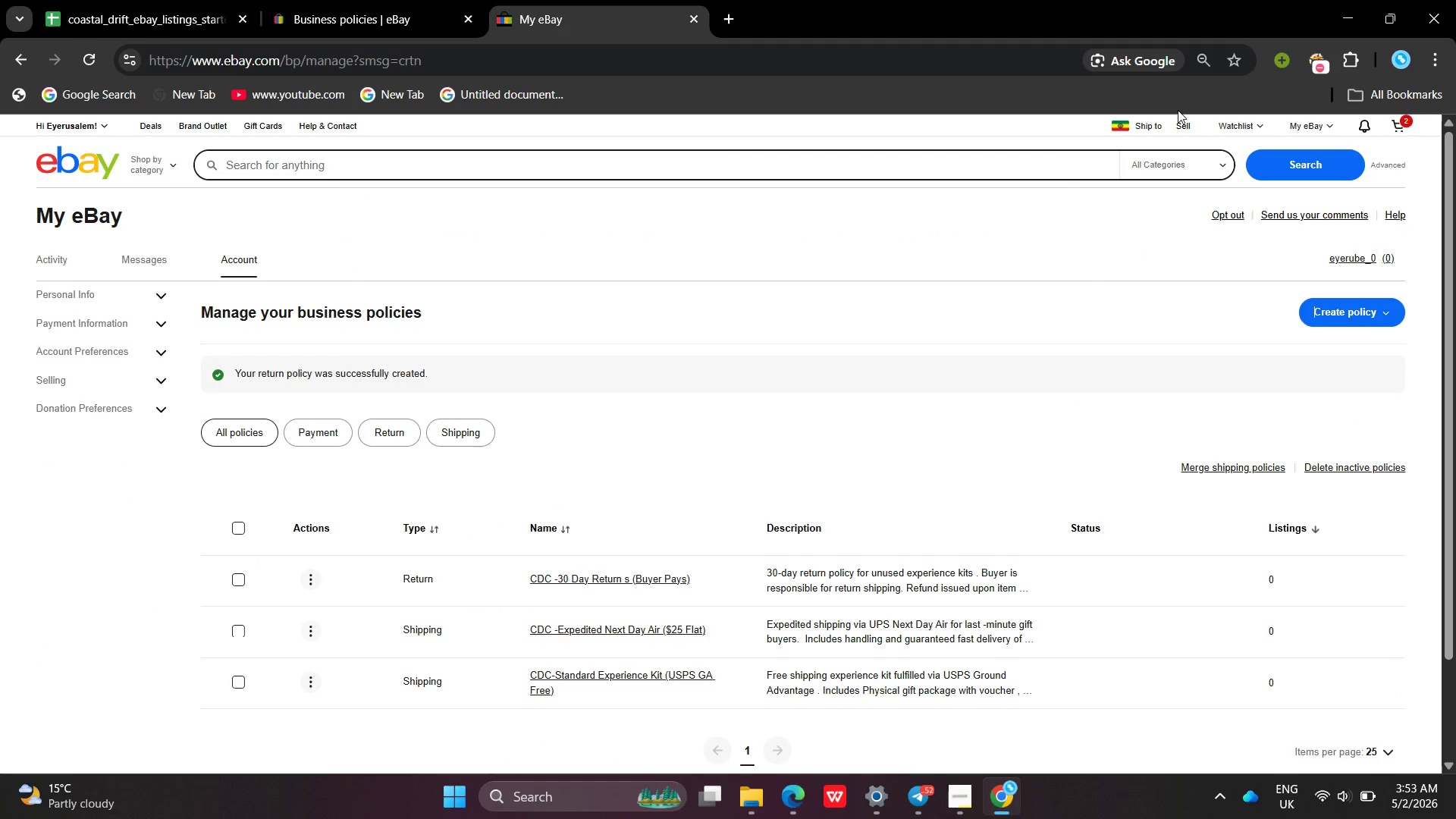 
left_click([1182, 123])
 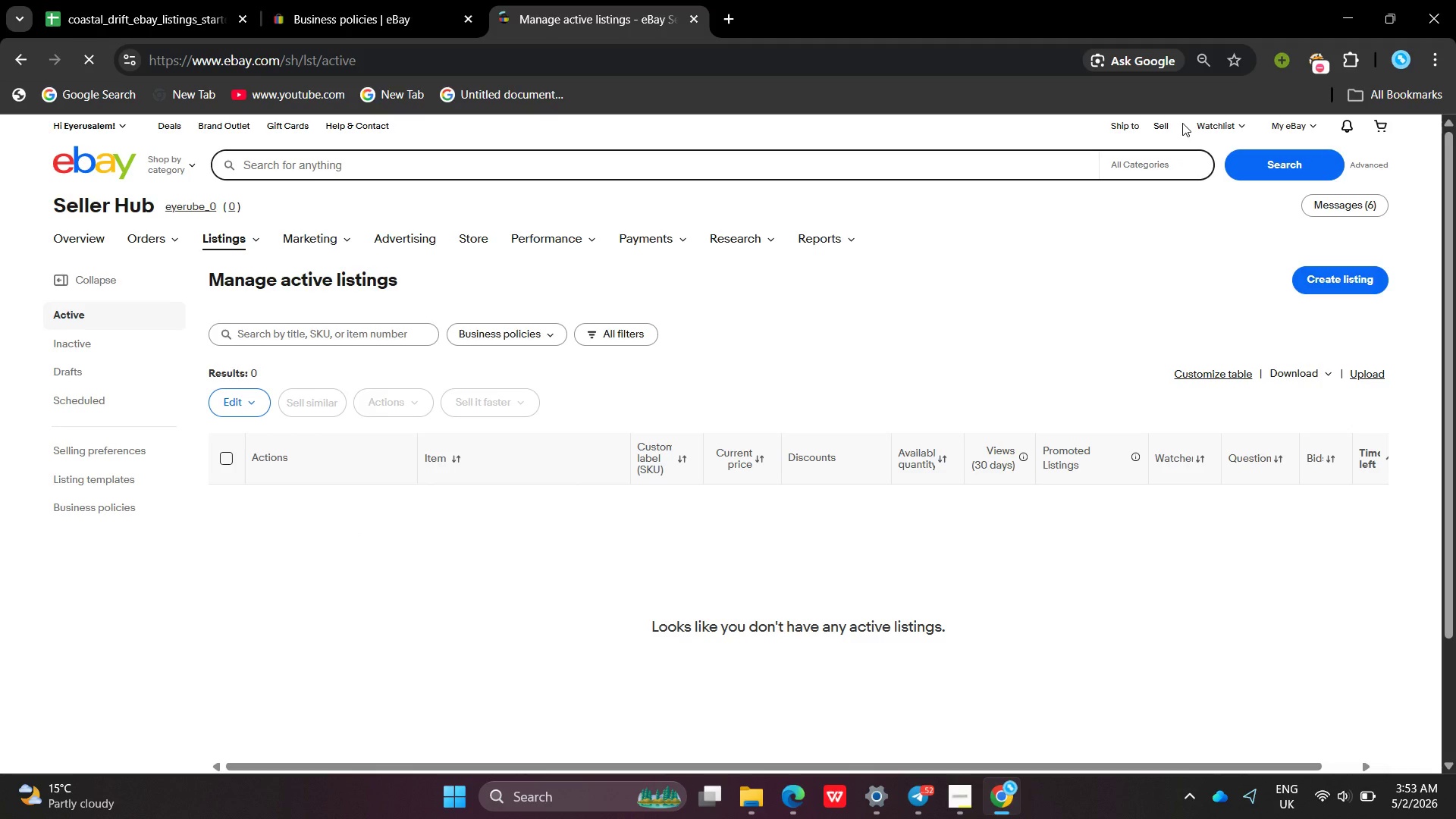 
wait(5.84)
 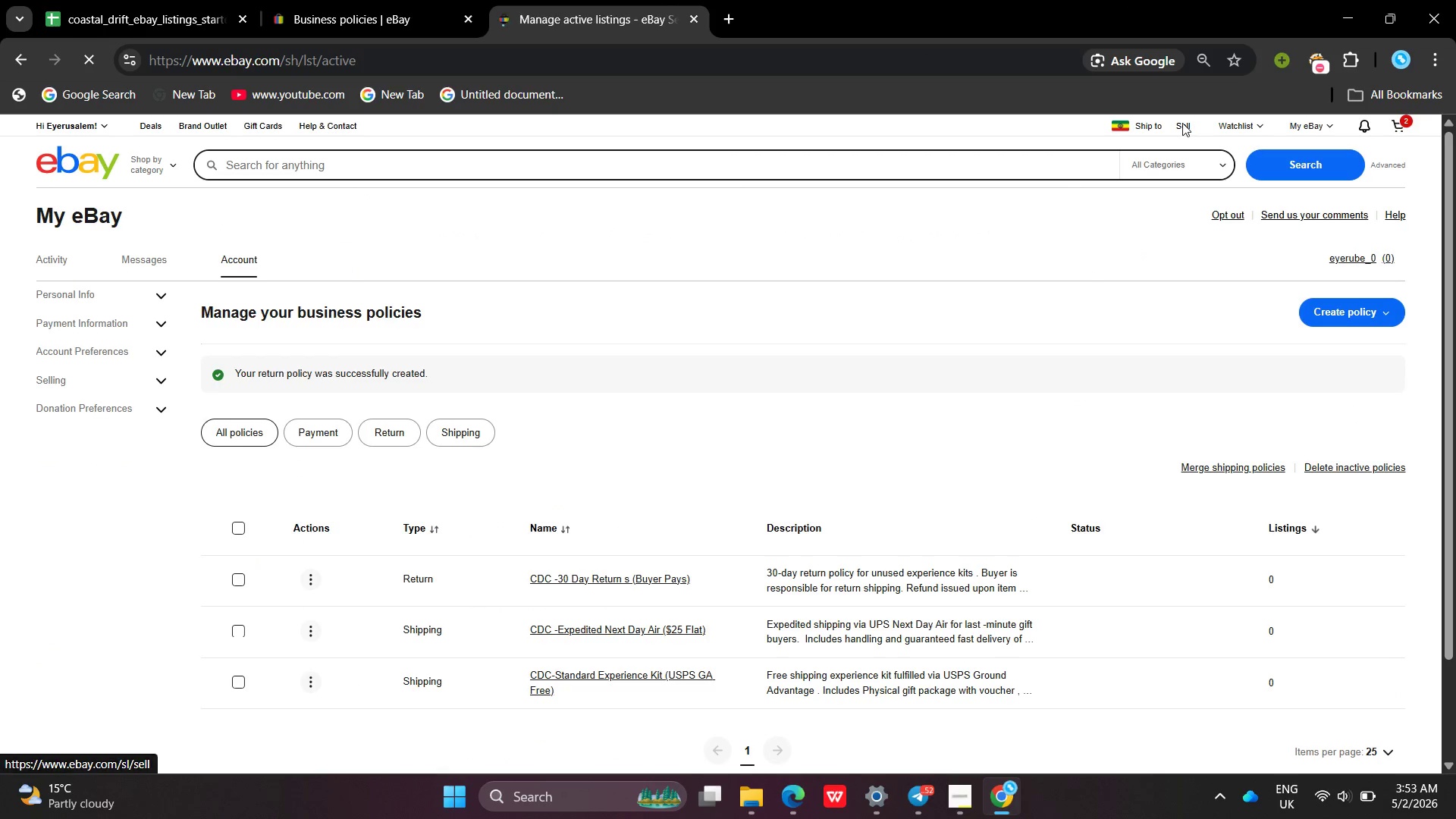 
left_click([1340, 282])
 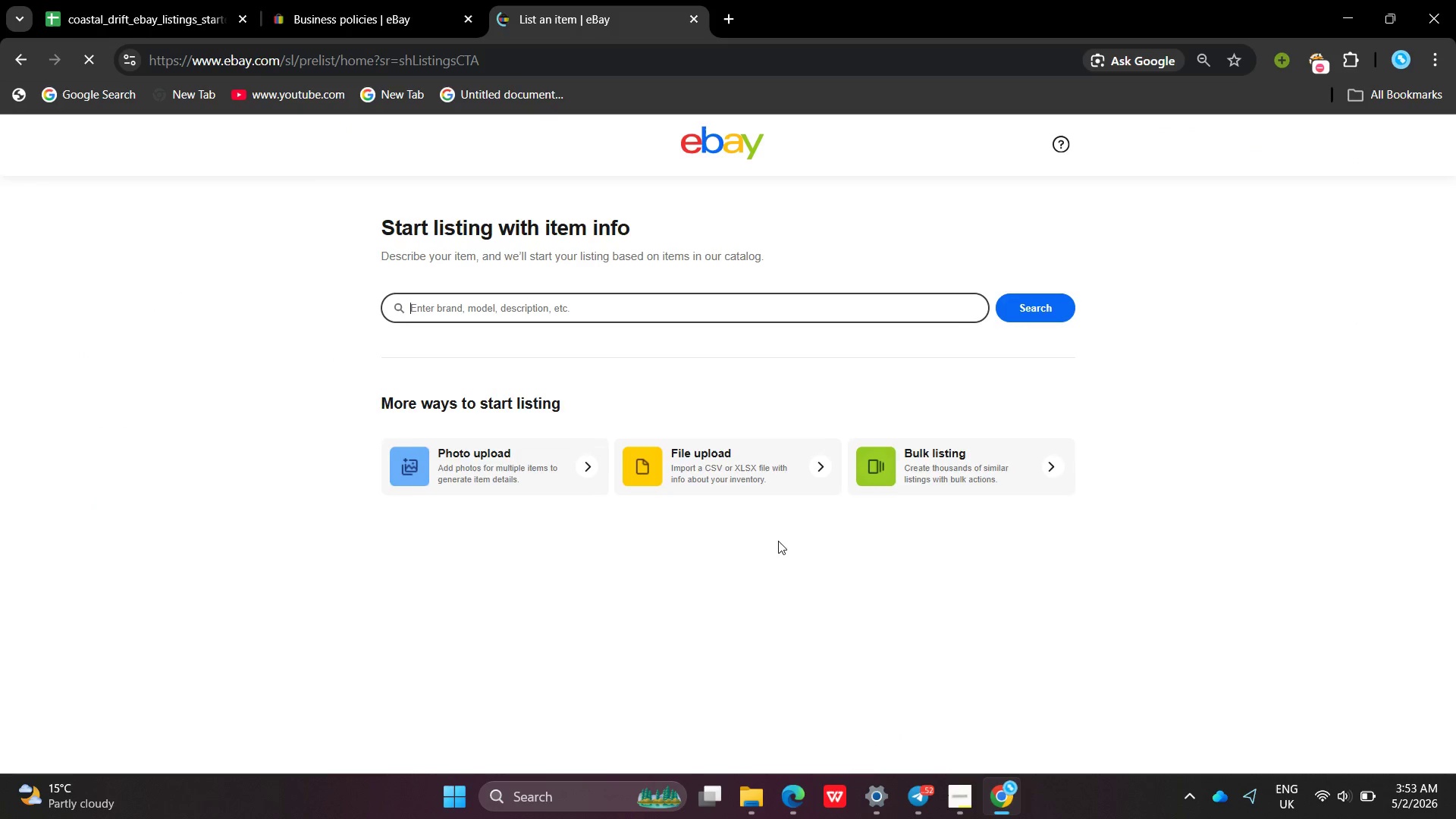 
left_click([866, 481])
 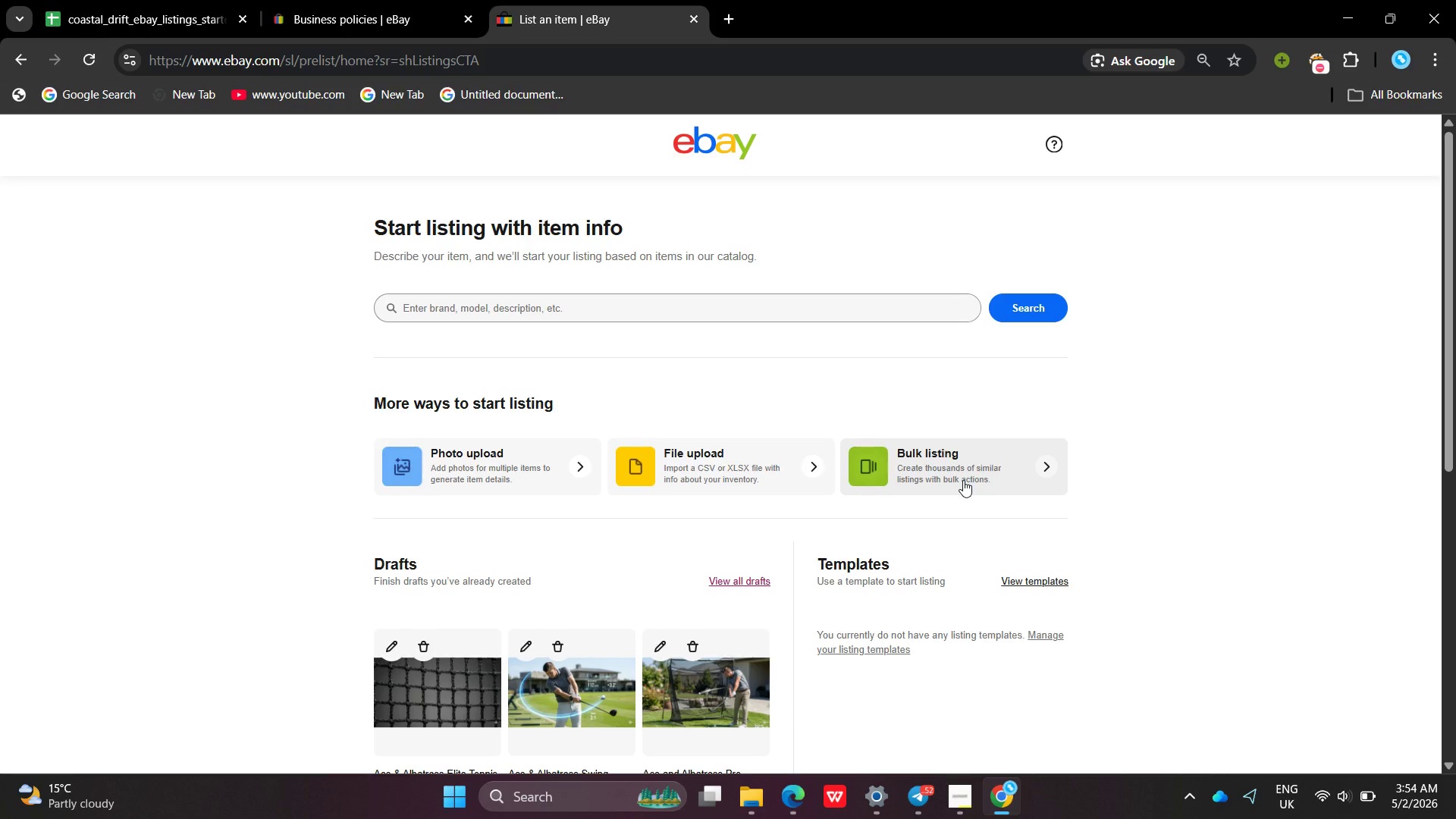 
wait(5.42)
 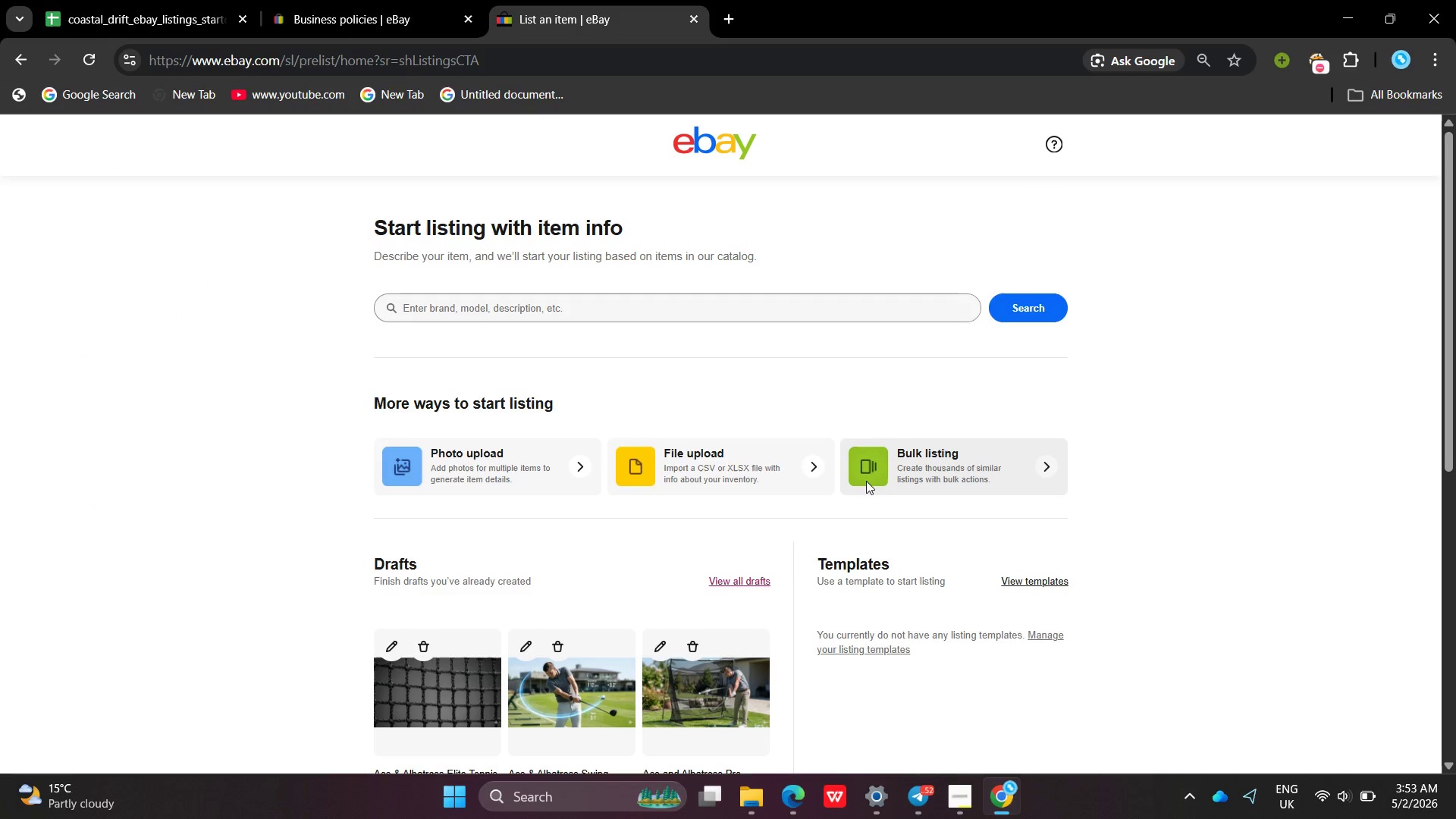 
left_click([1046, 473])
 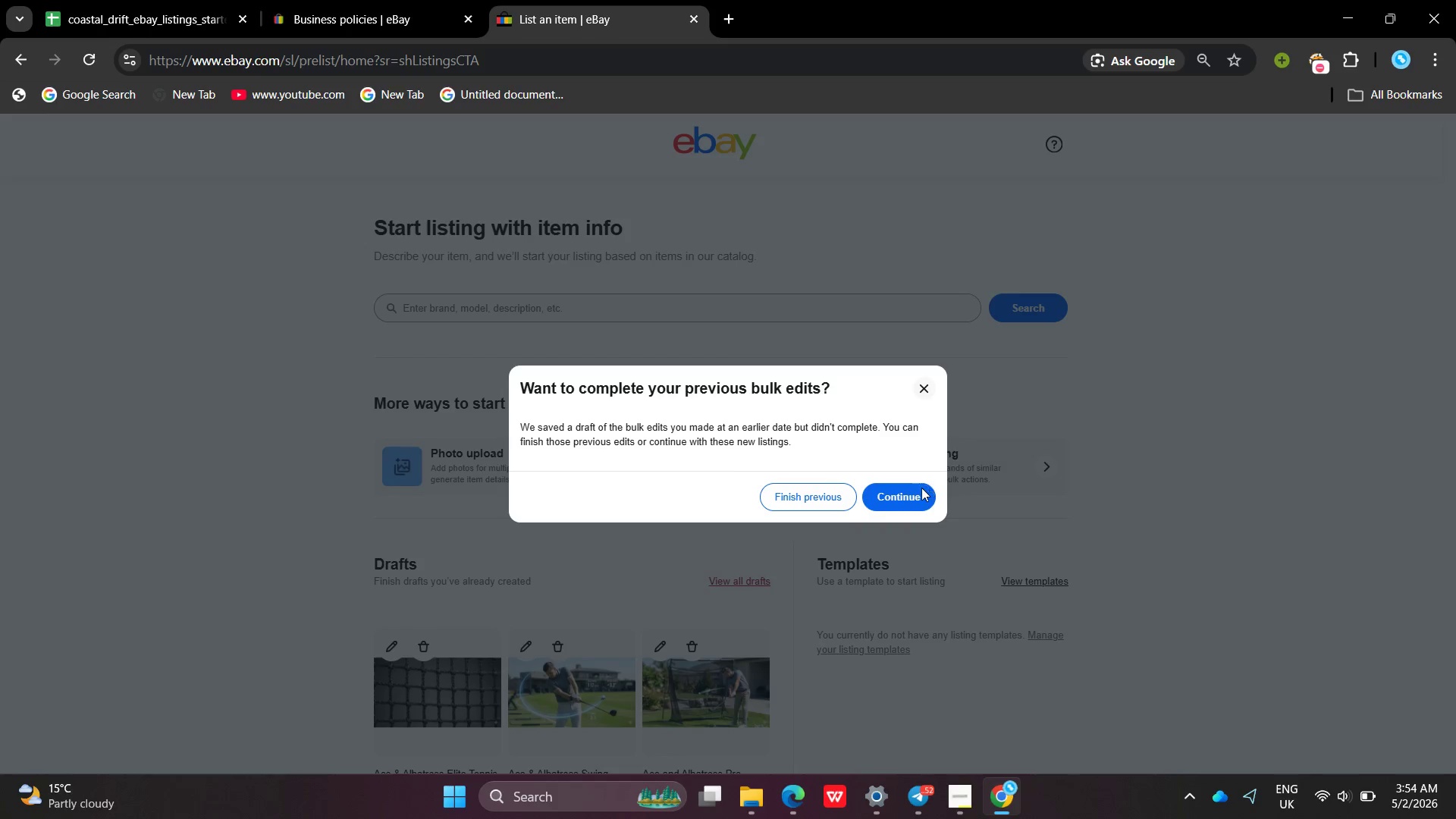 
left_click([917, 490])
 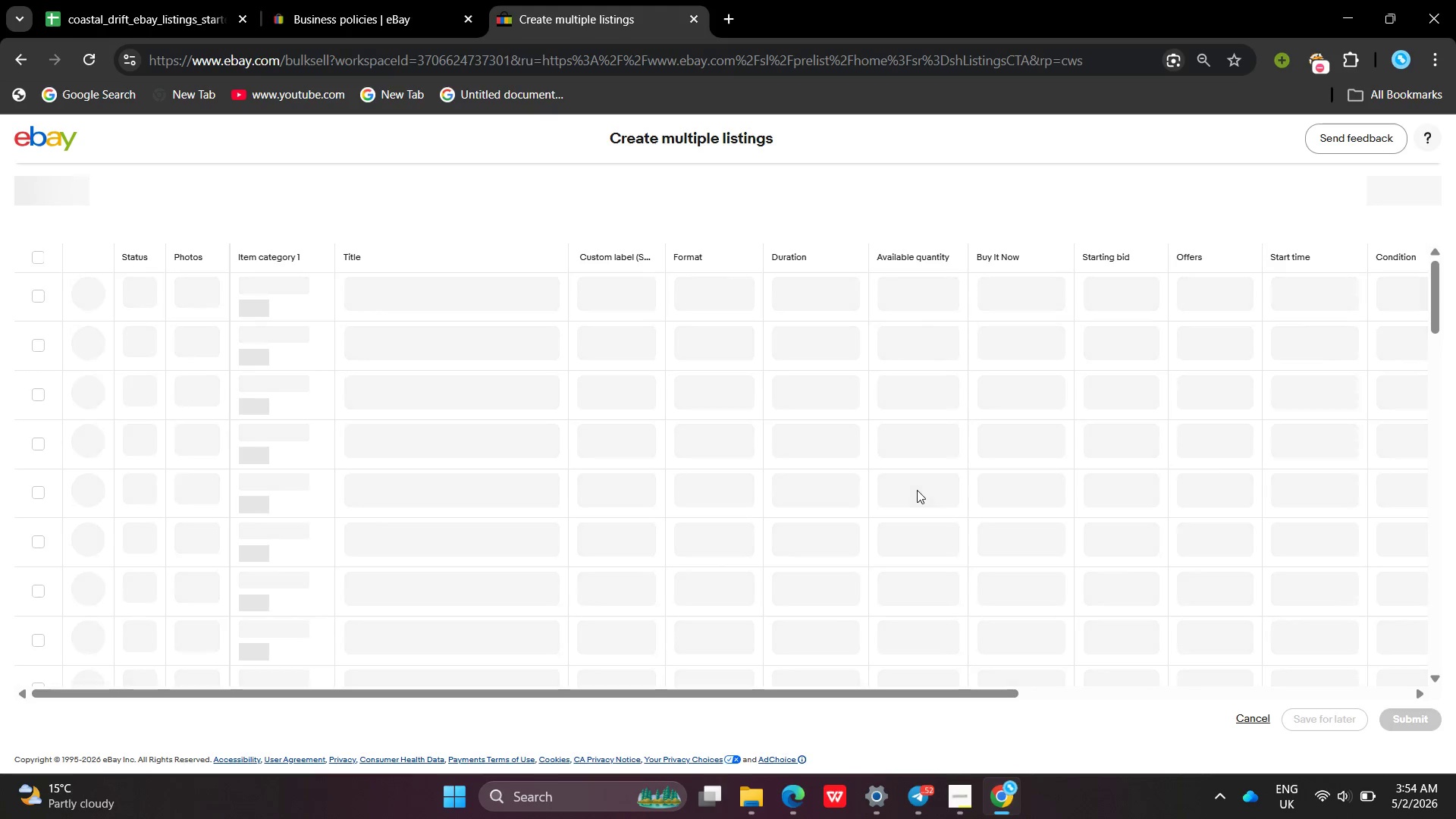 
wait(10.92)
 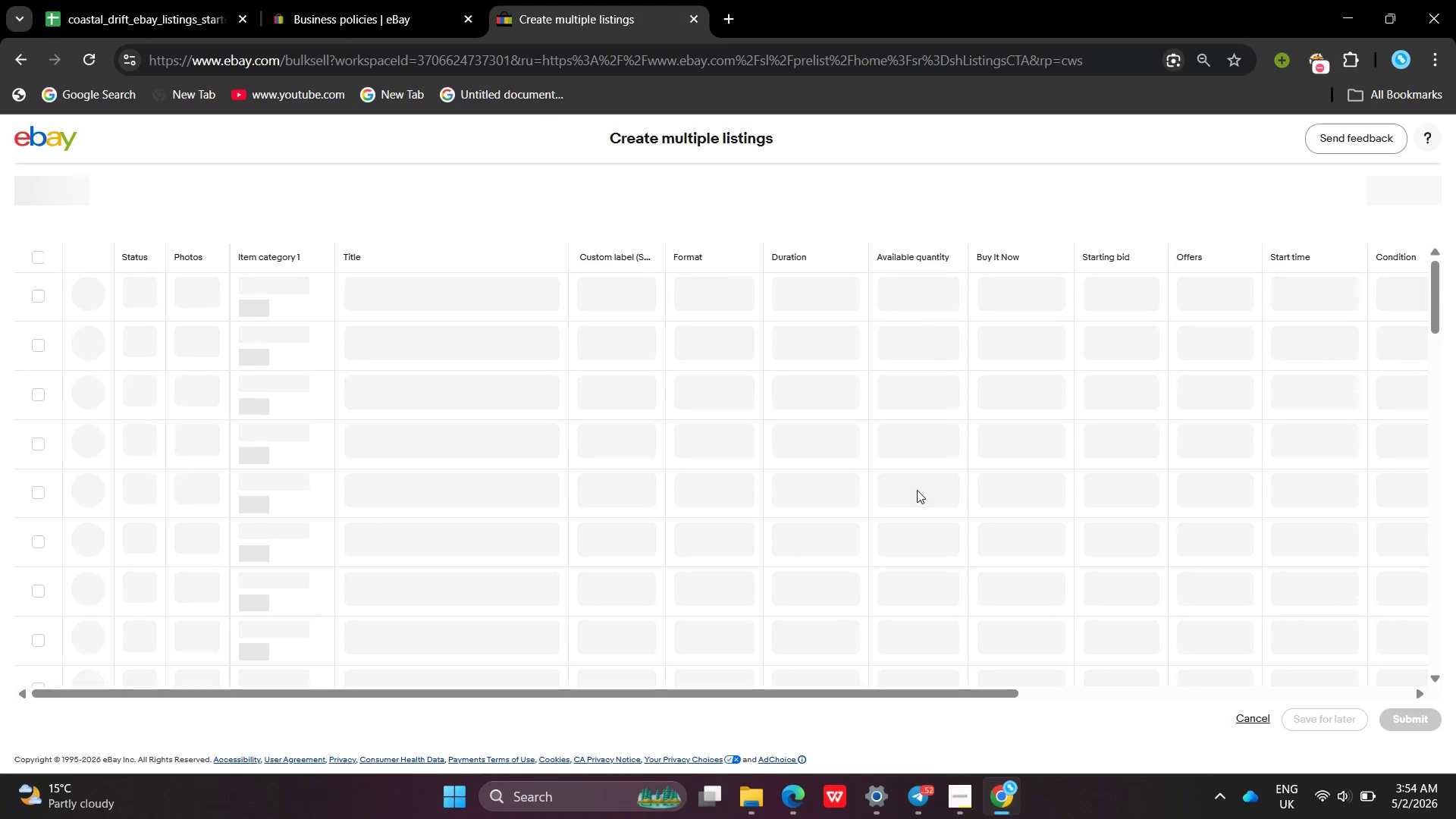 
left_click([66, 245])
 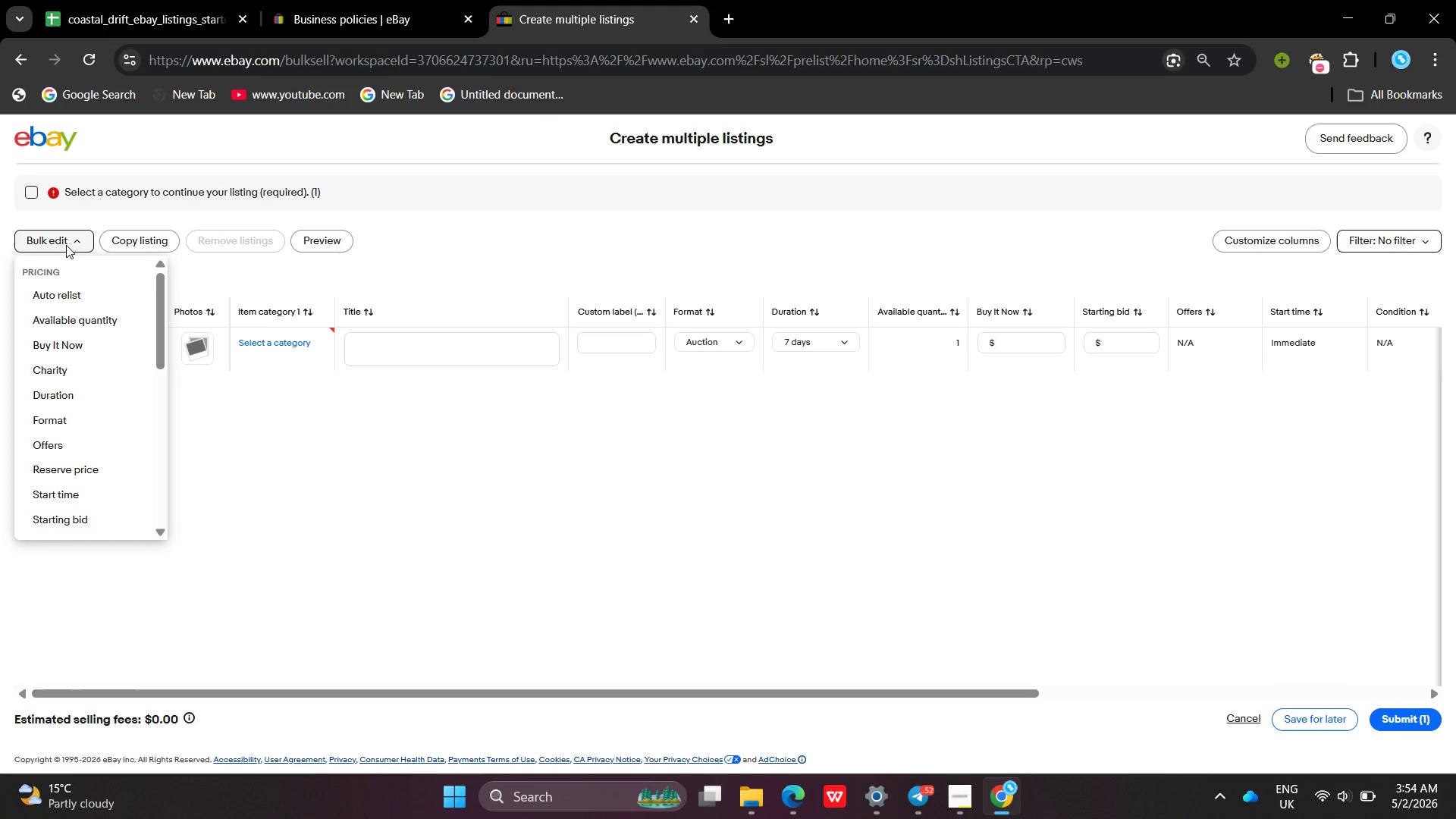 
left_click([479, 197])
 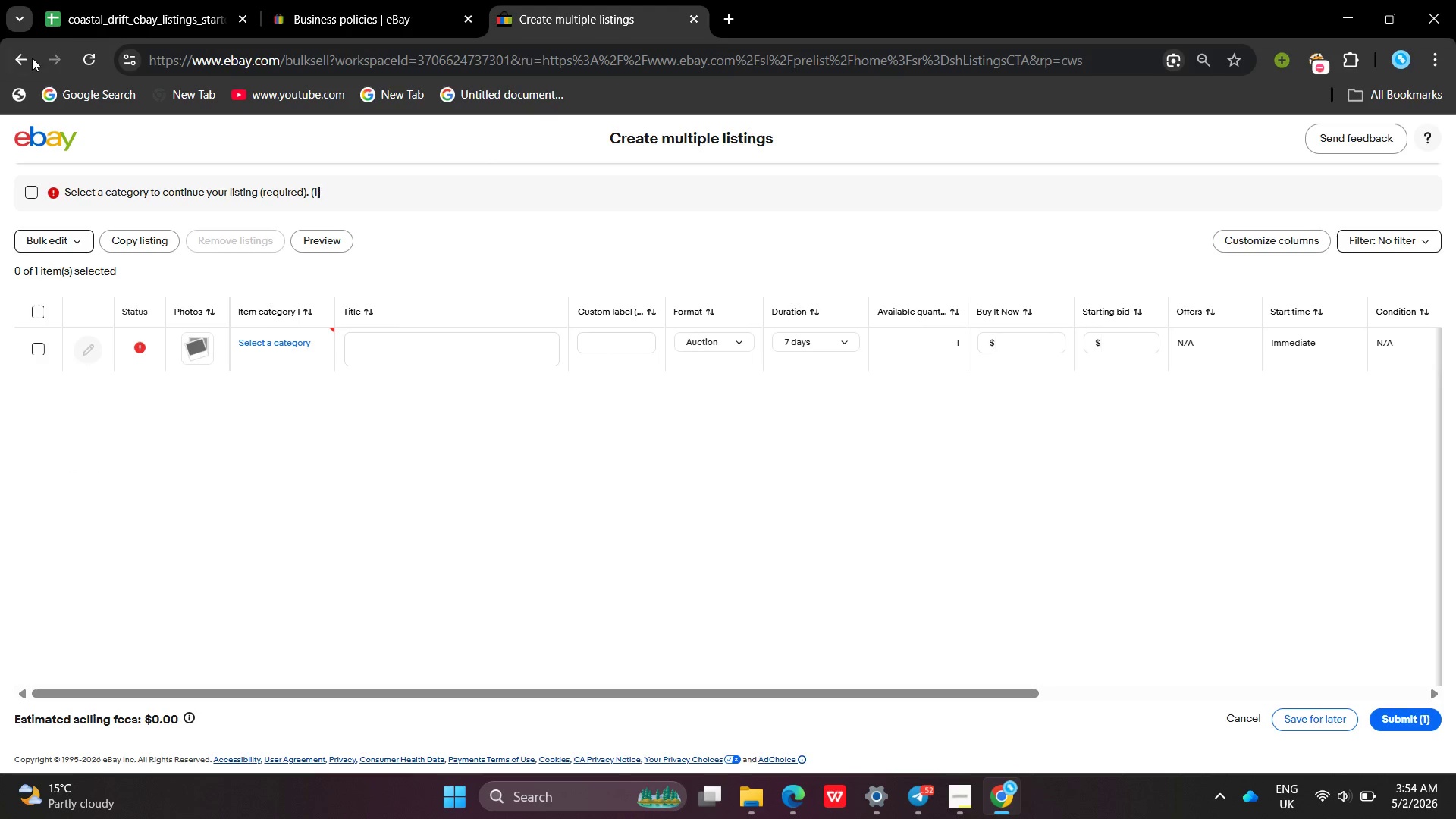 
left_click([28, 56])
 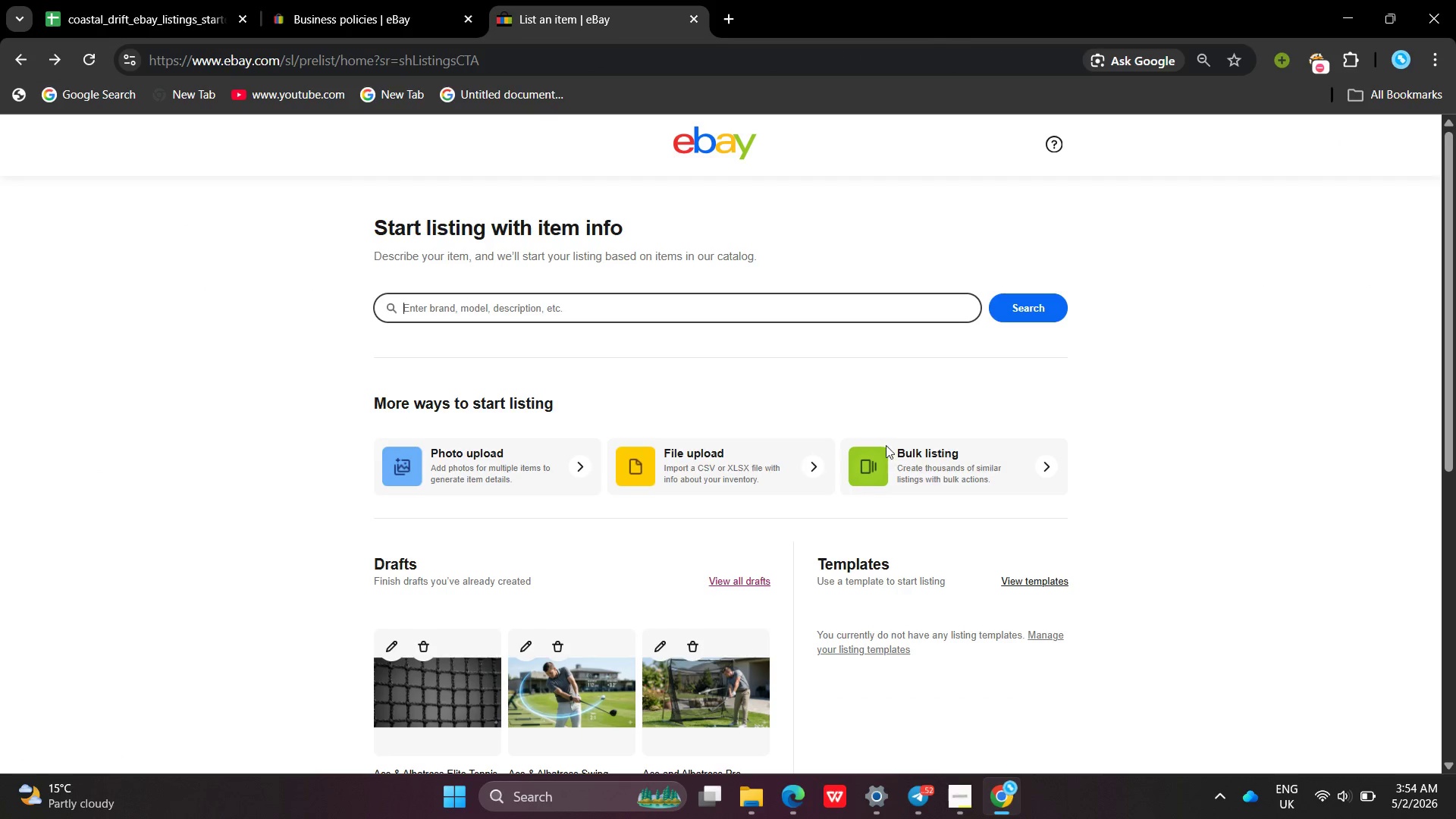 
wait(7.59)
 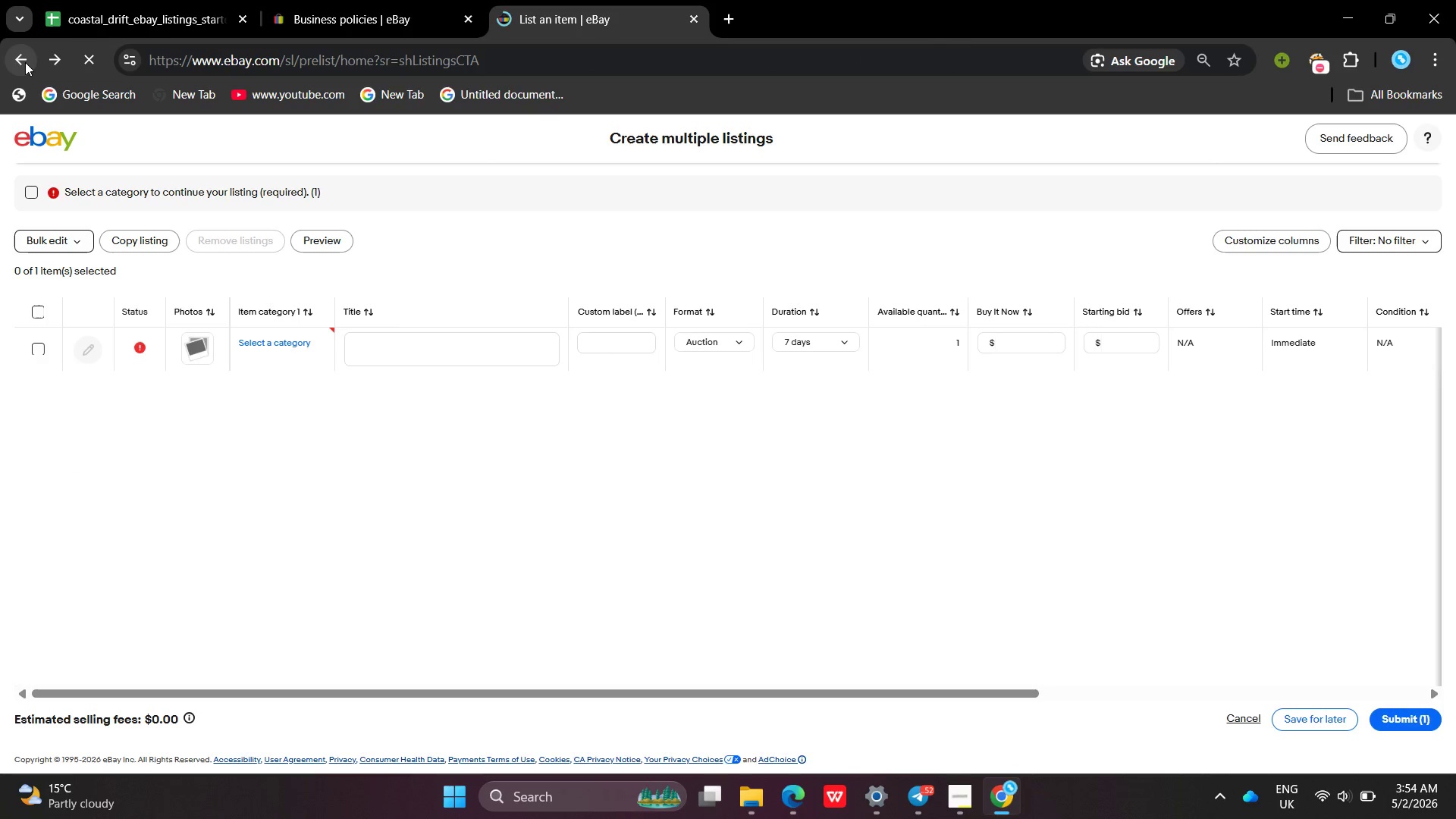 
left_click([736, 454])
 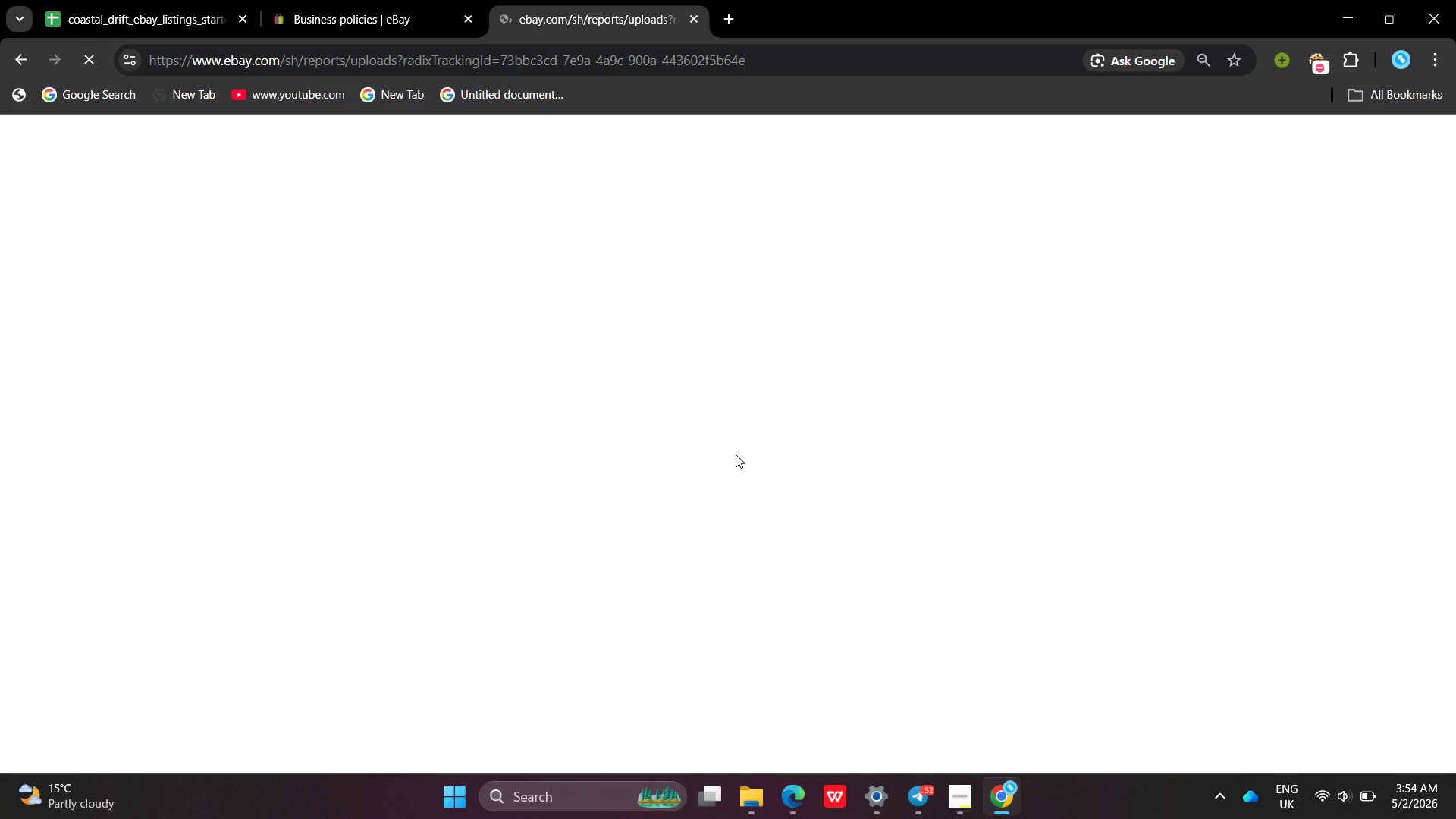 
wait(9.09)
 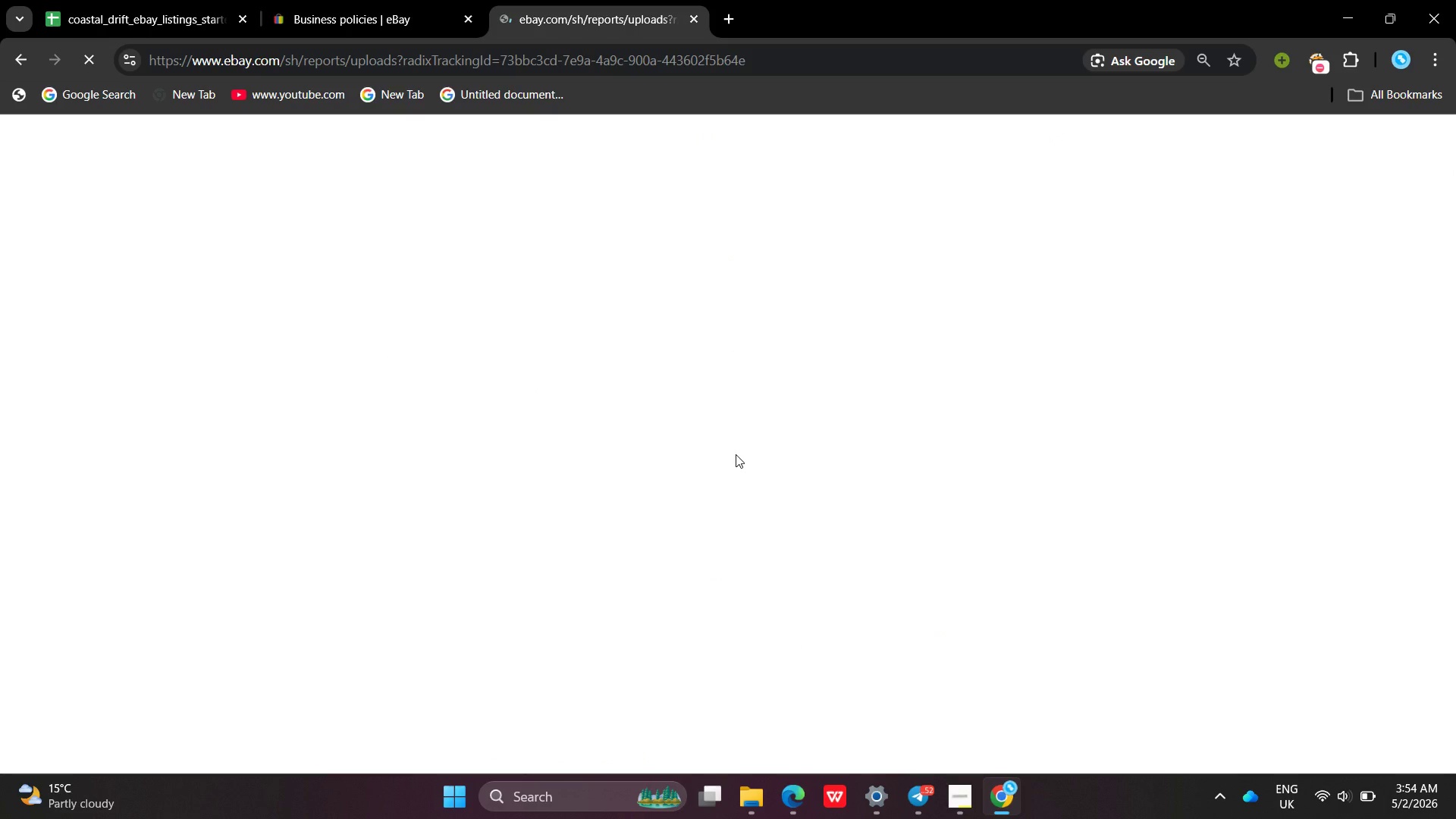 
left_click([904, 597])
 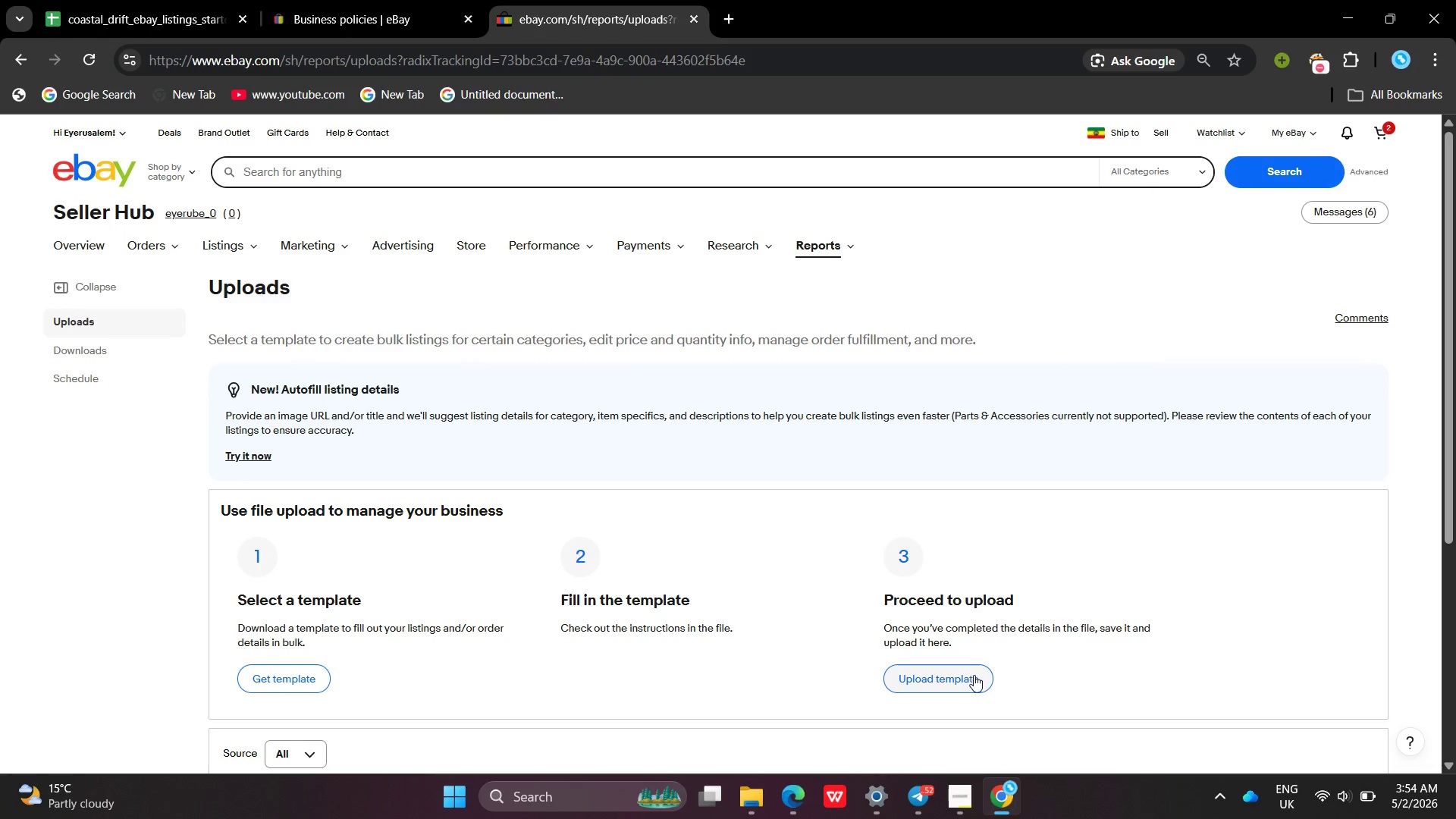 
left_click([968, 673])
 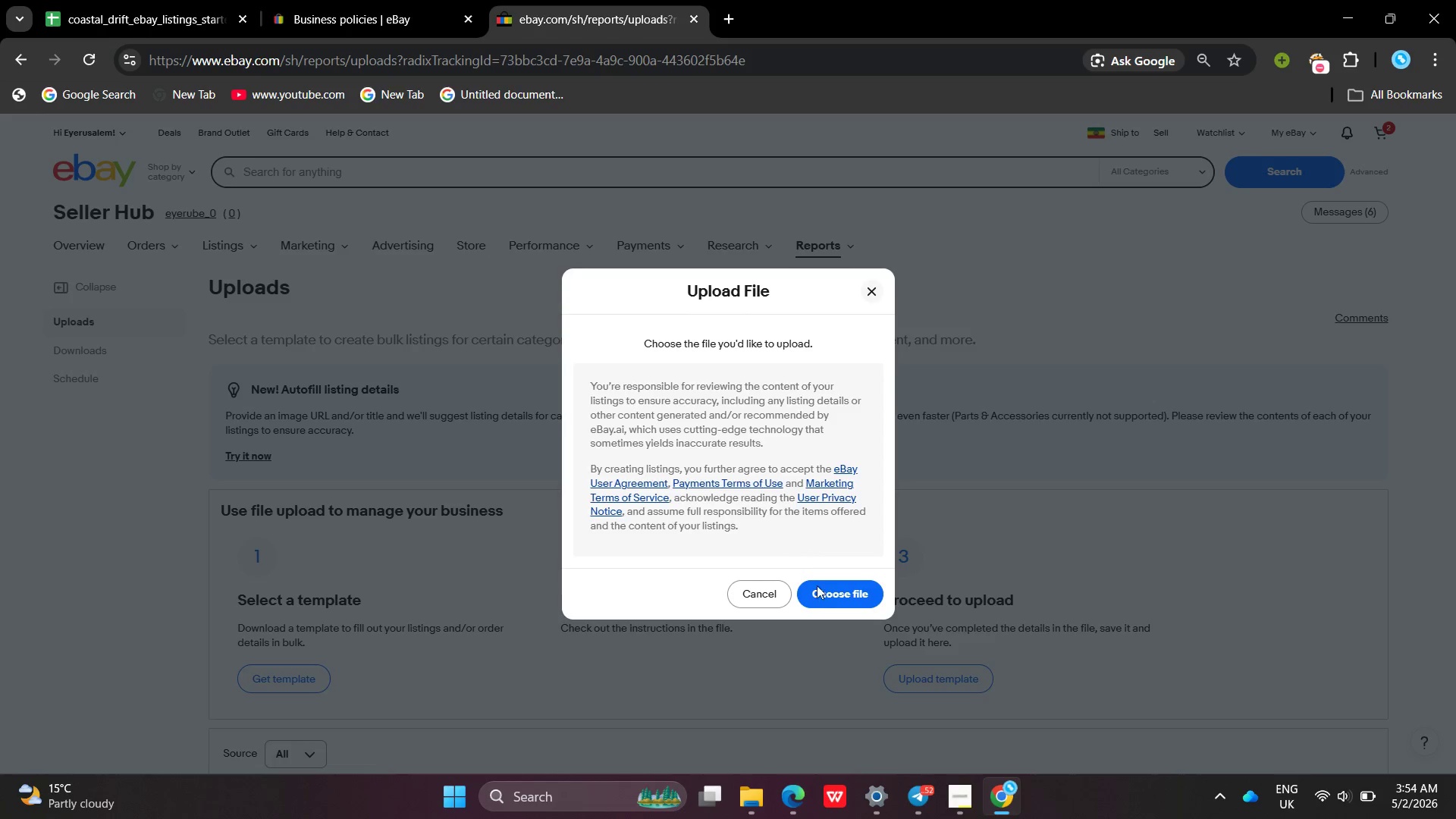 
left_click([832, 598])
 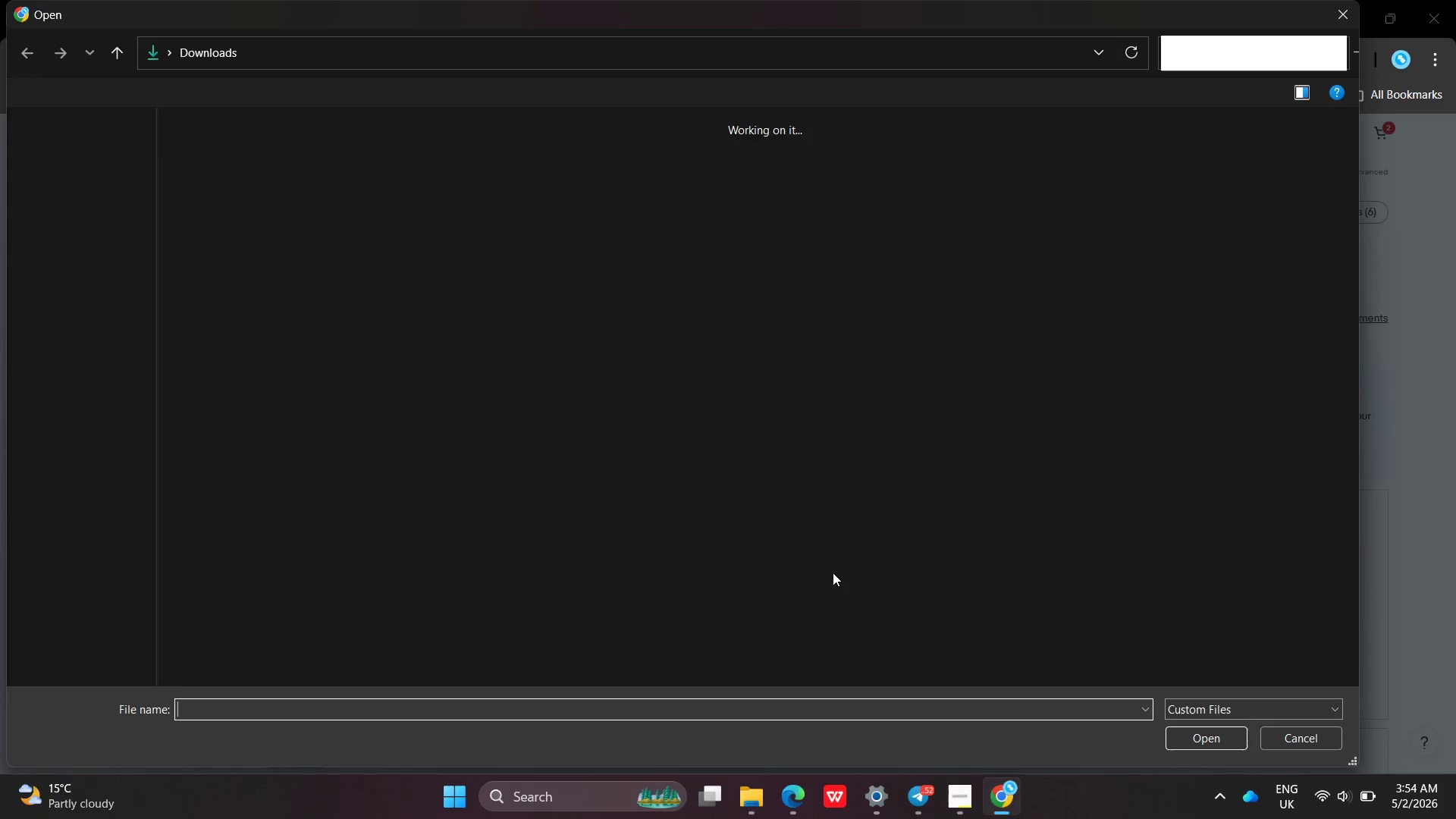 
left_click([309, 147])
 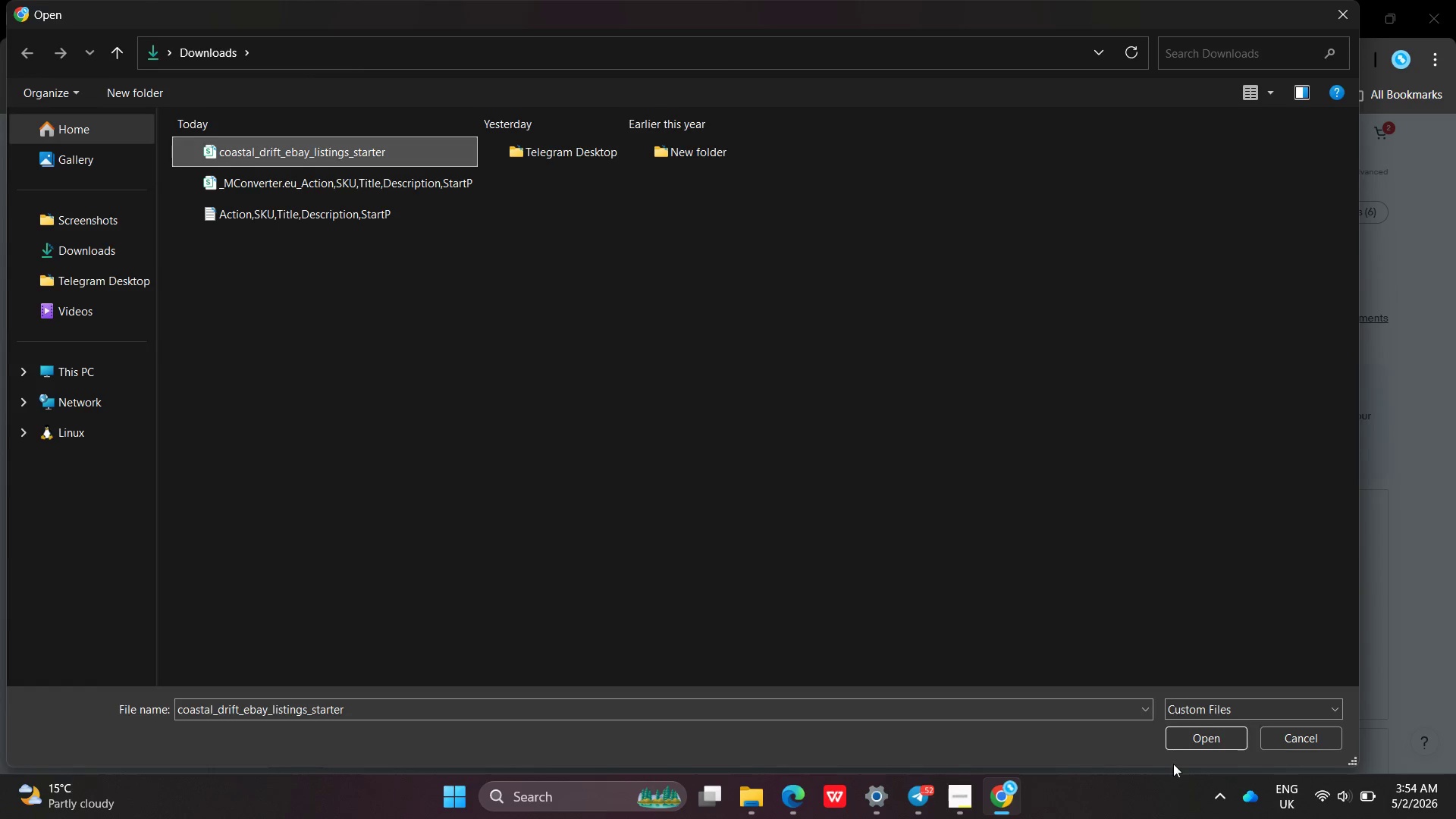 
left_click([1175, 748])
 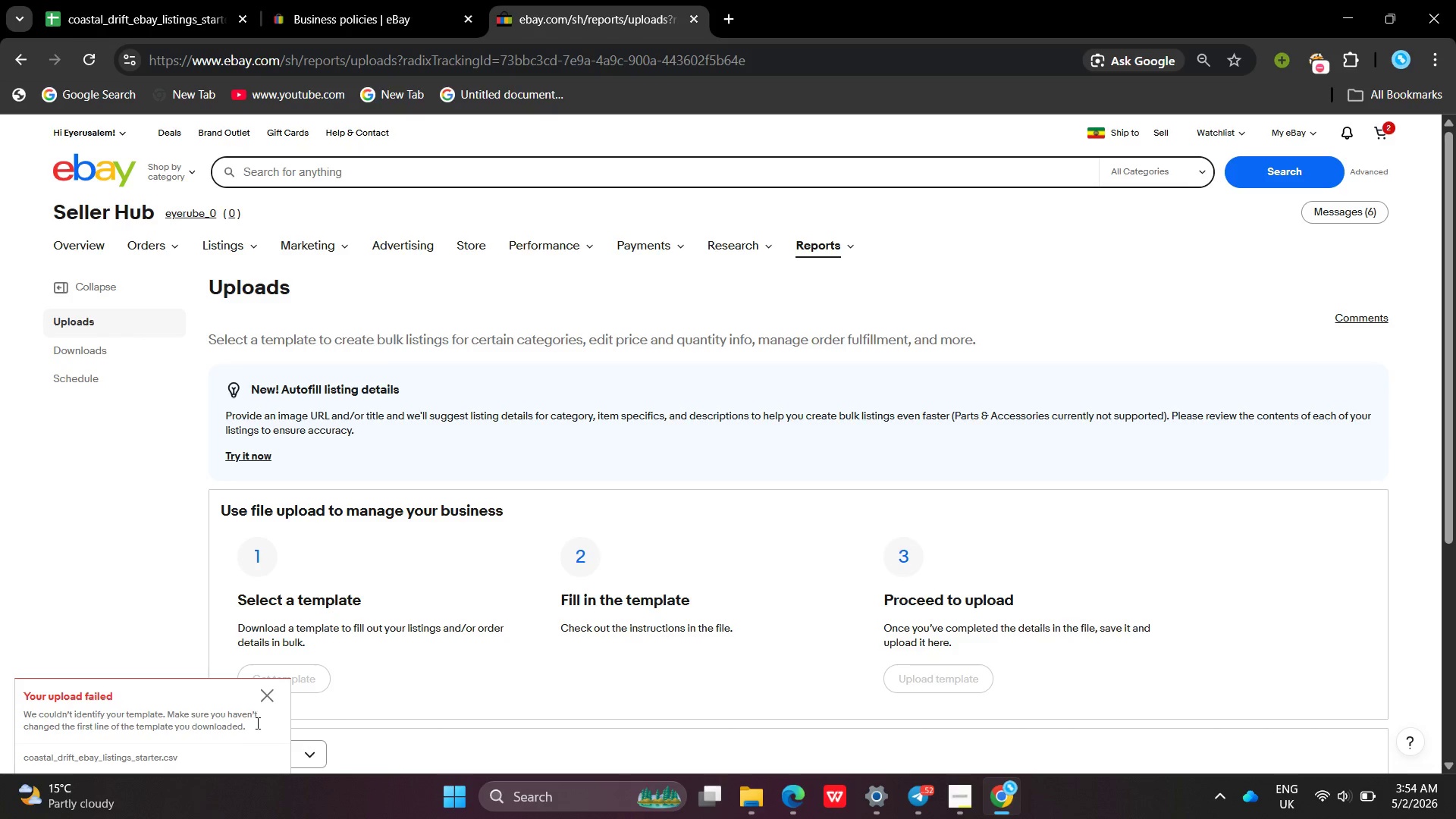 
wait(6.94)
 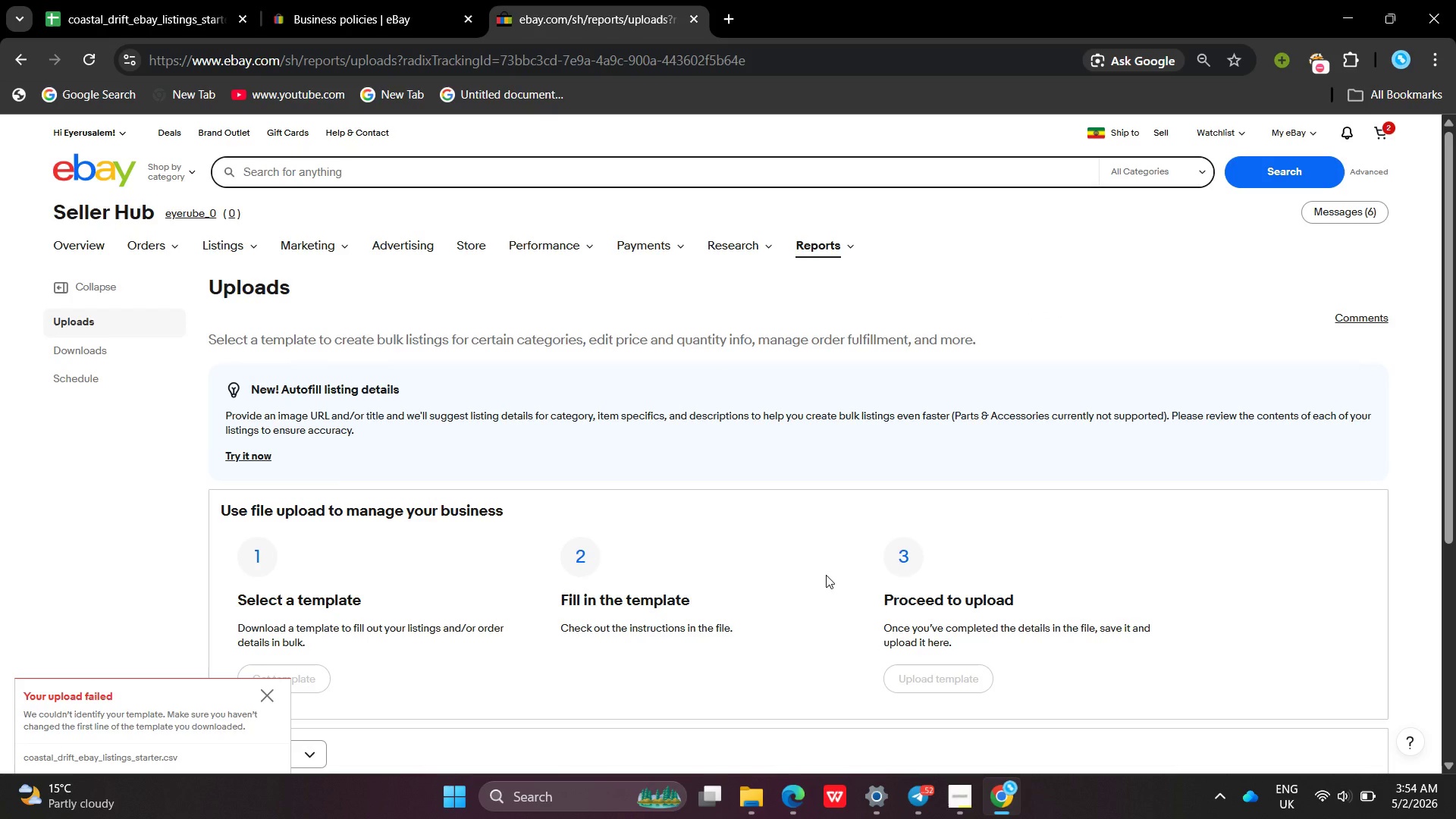 
double_click([271, 701])
 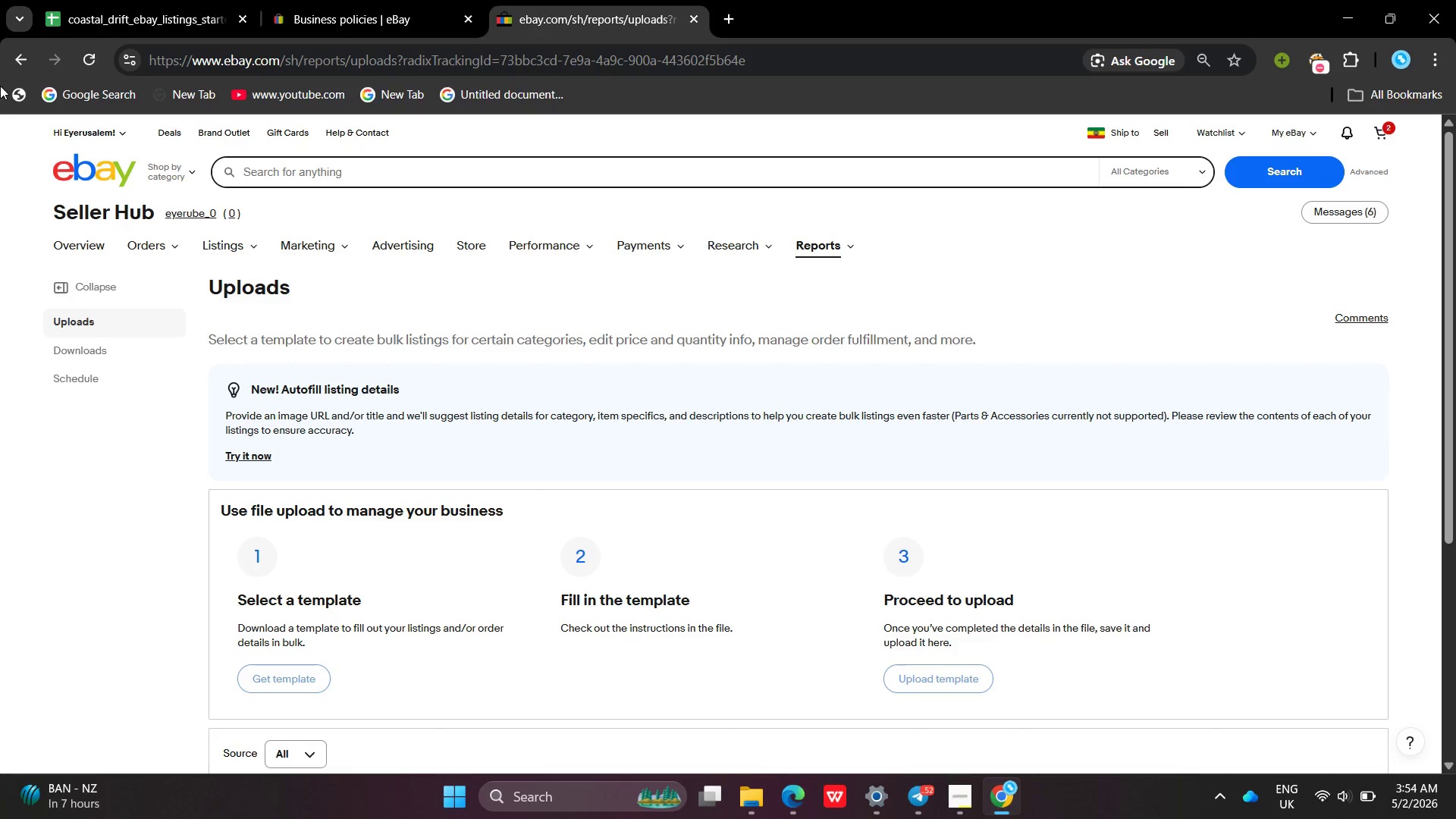 
left_click([8, 66])
 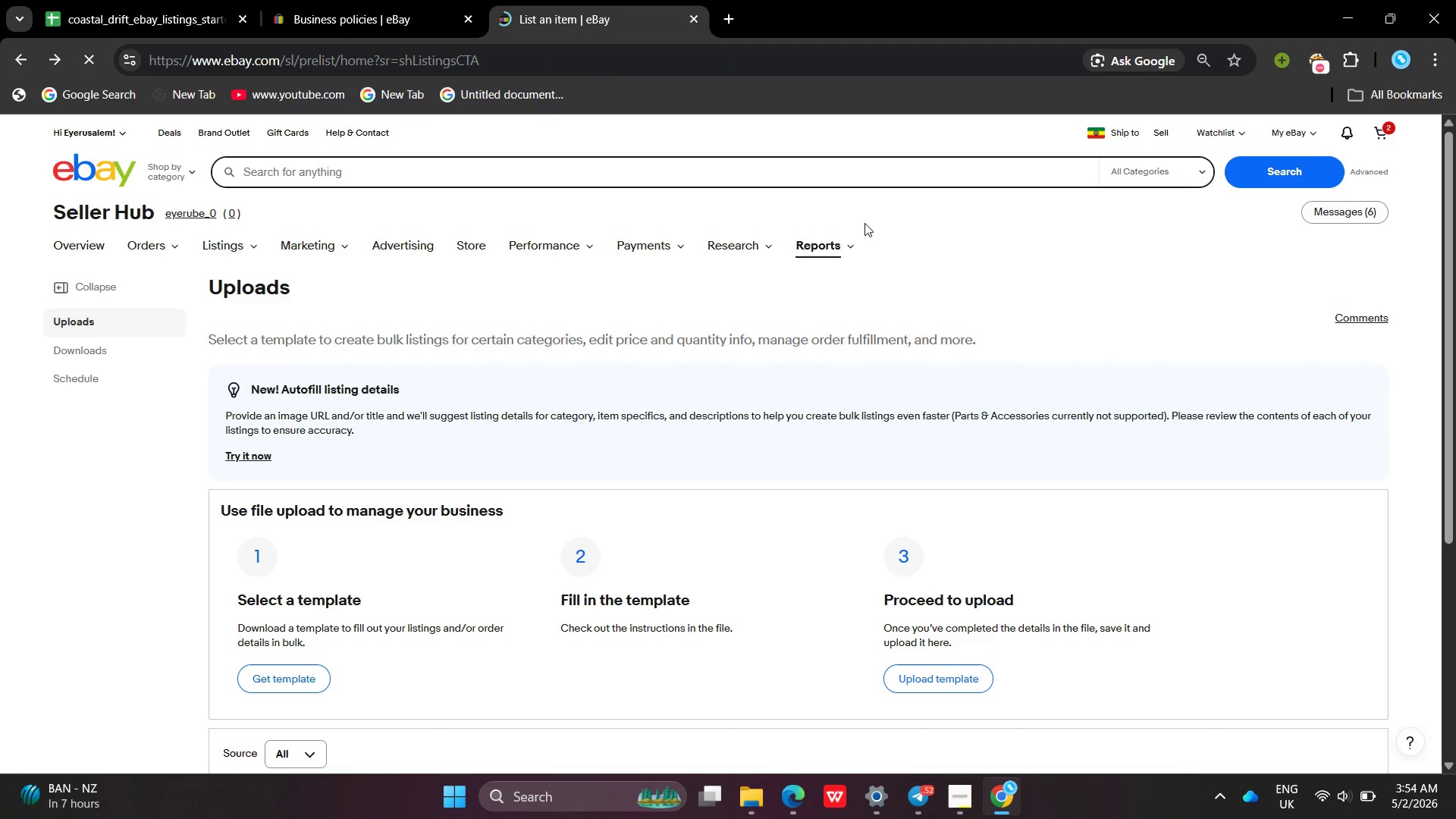 
wait(6.02)
 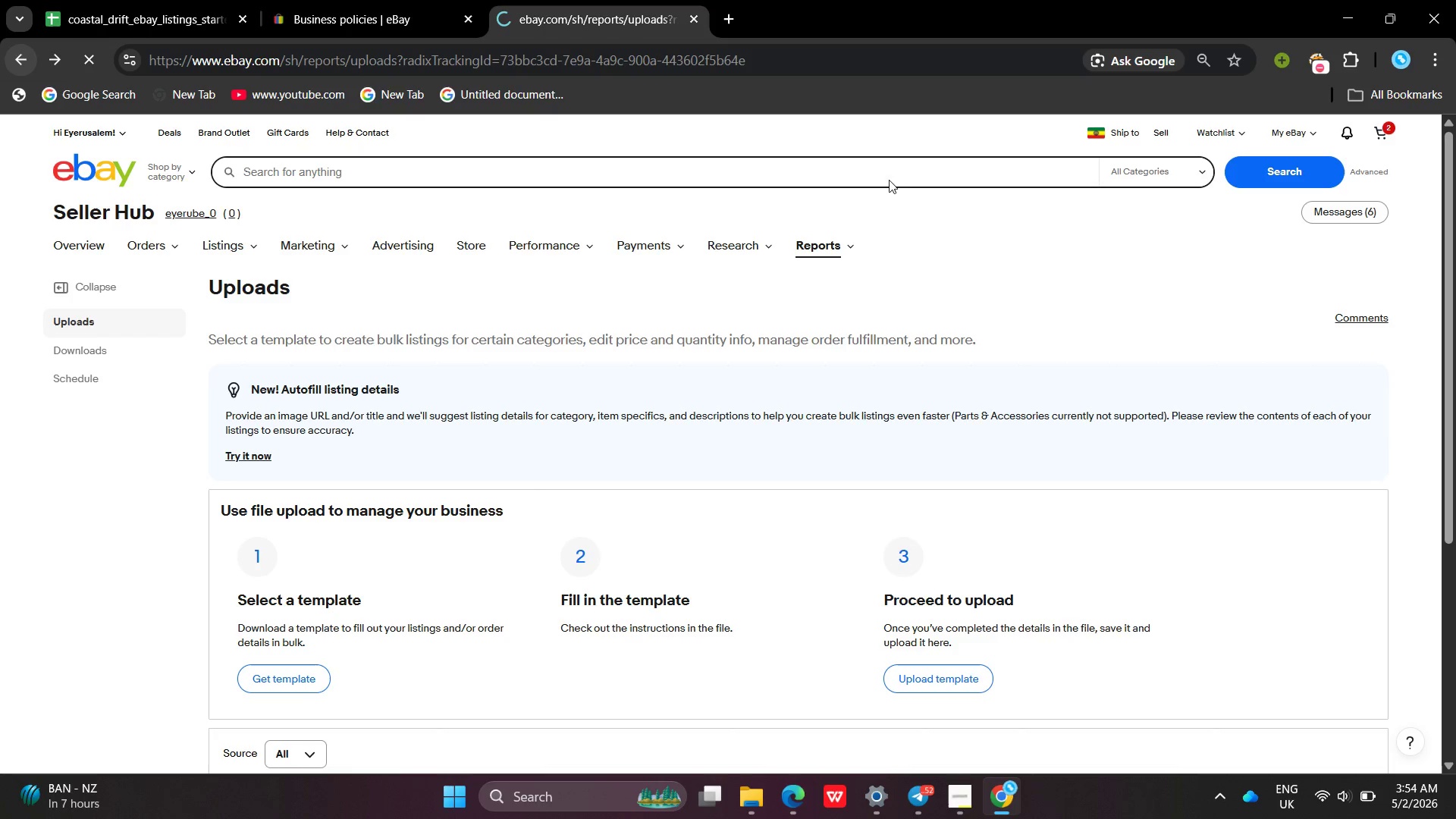 
mouse_move([915, 445])
 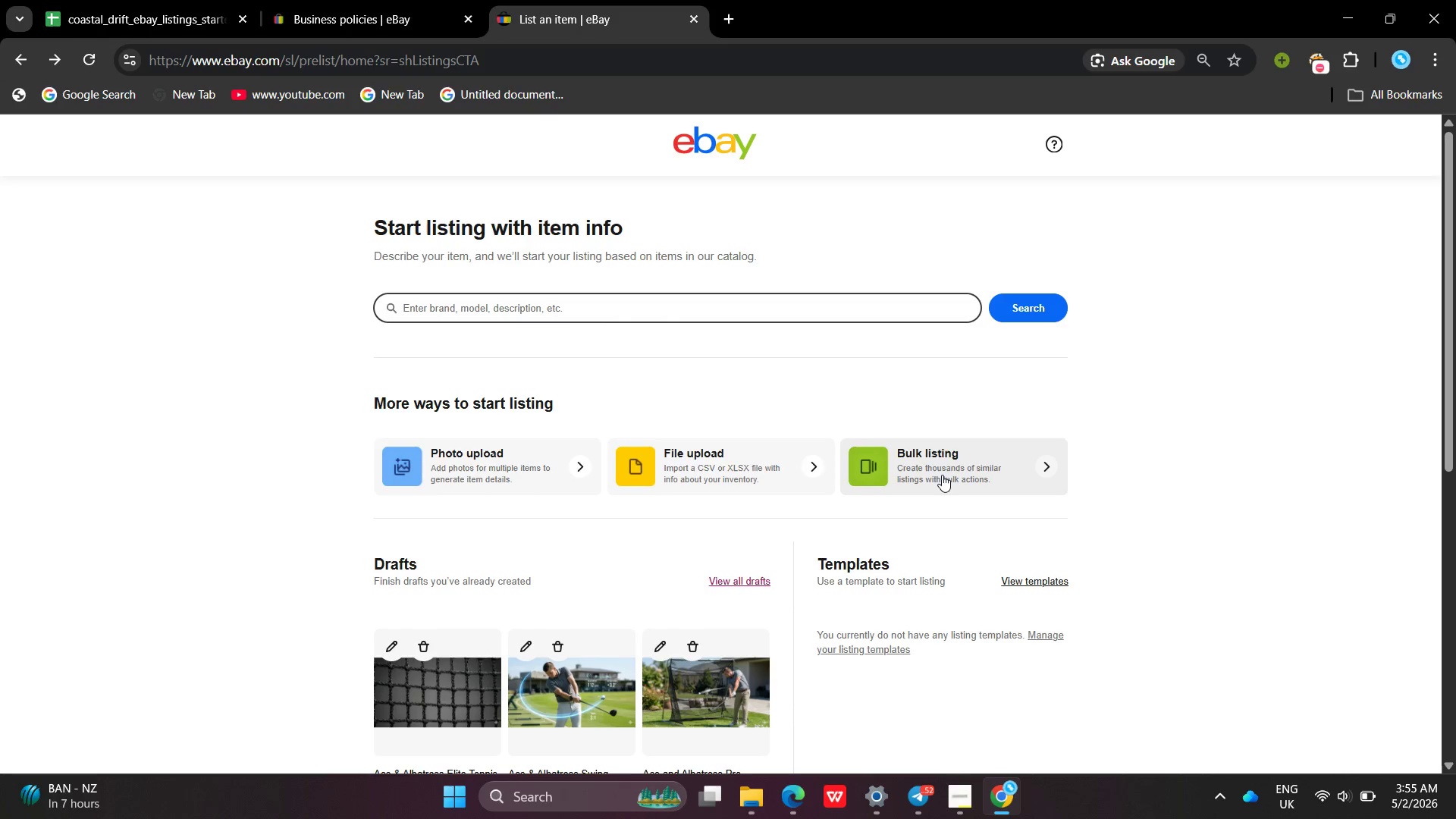 
left_click([942, 475])
 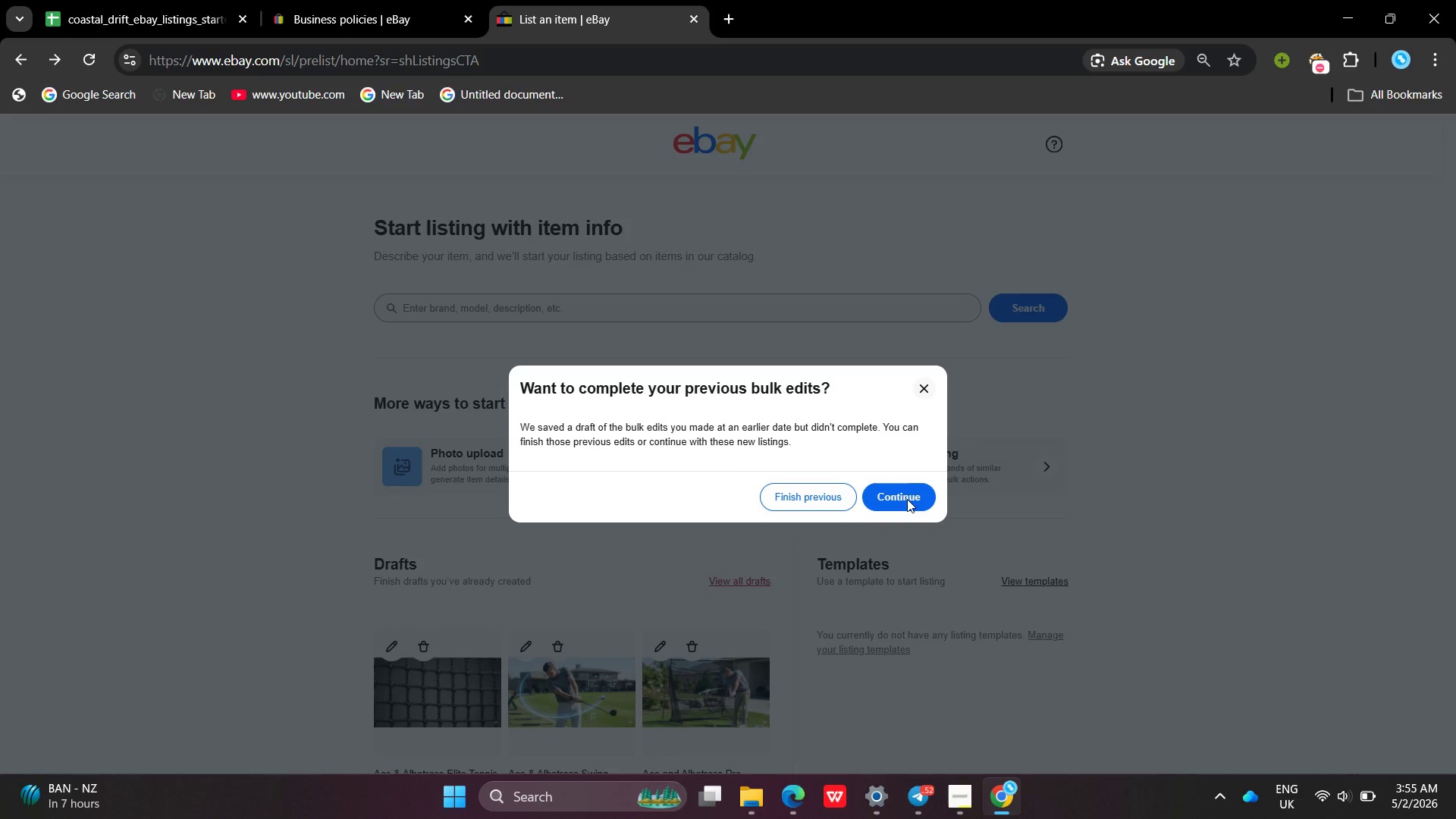 
left_click([846, 490])
 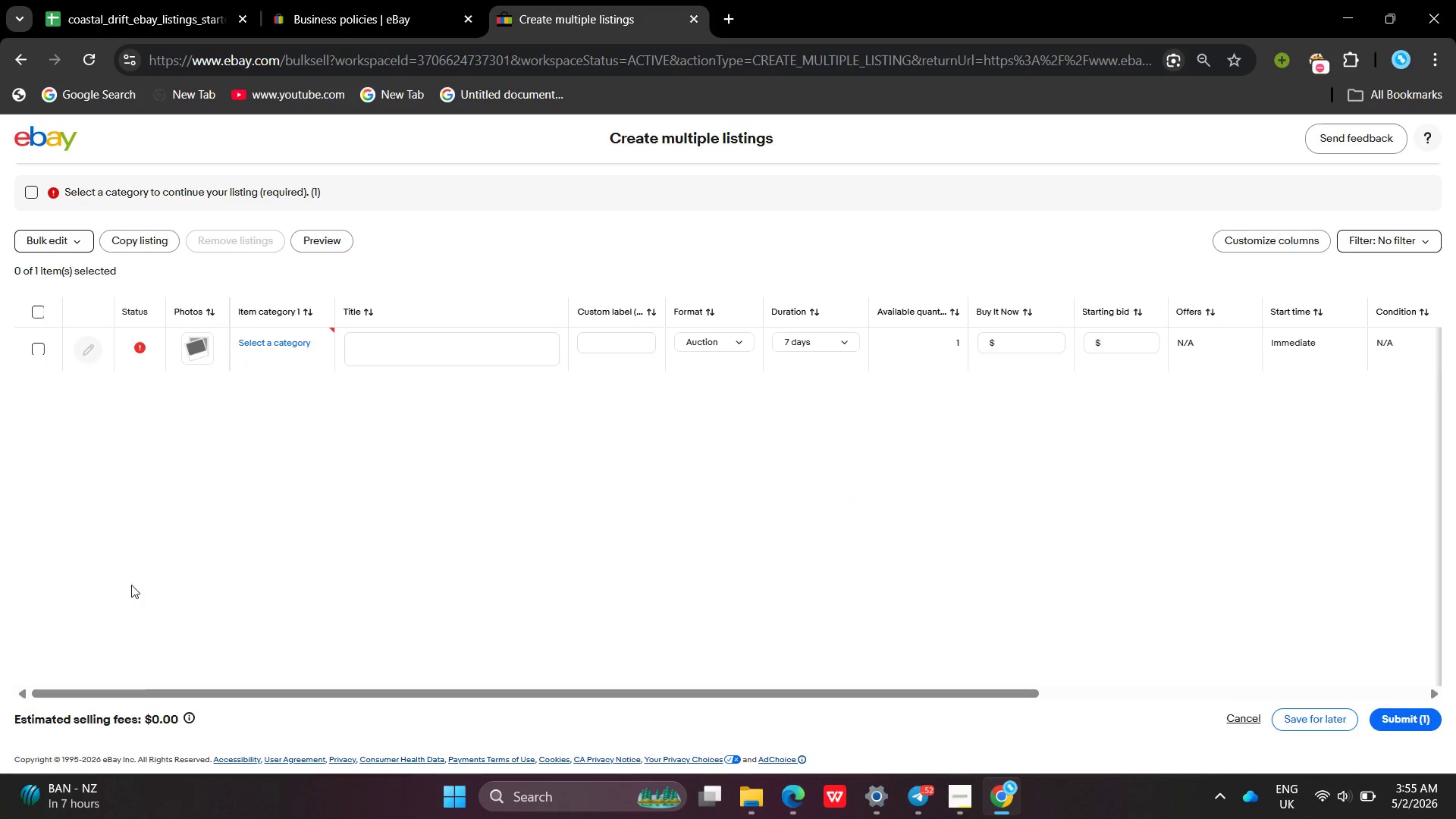 
wait(10.78)
 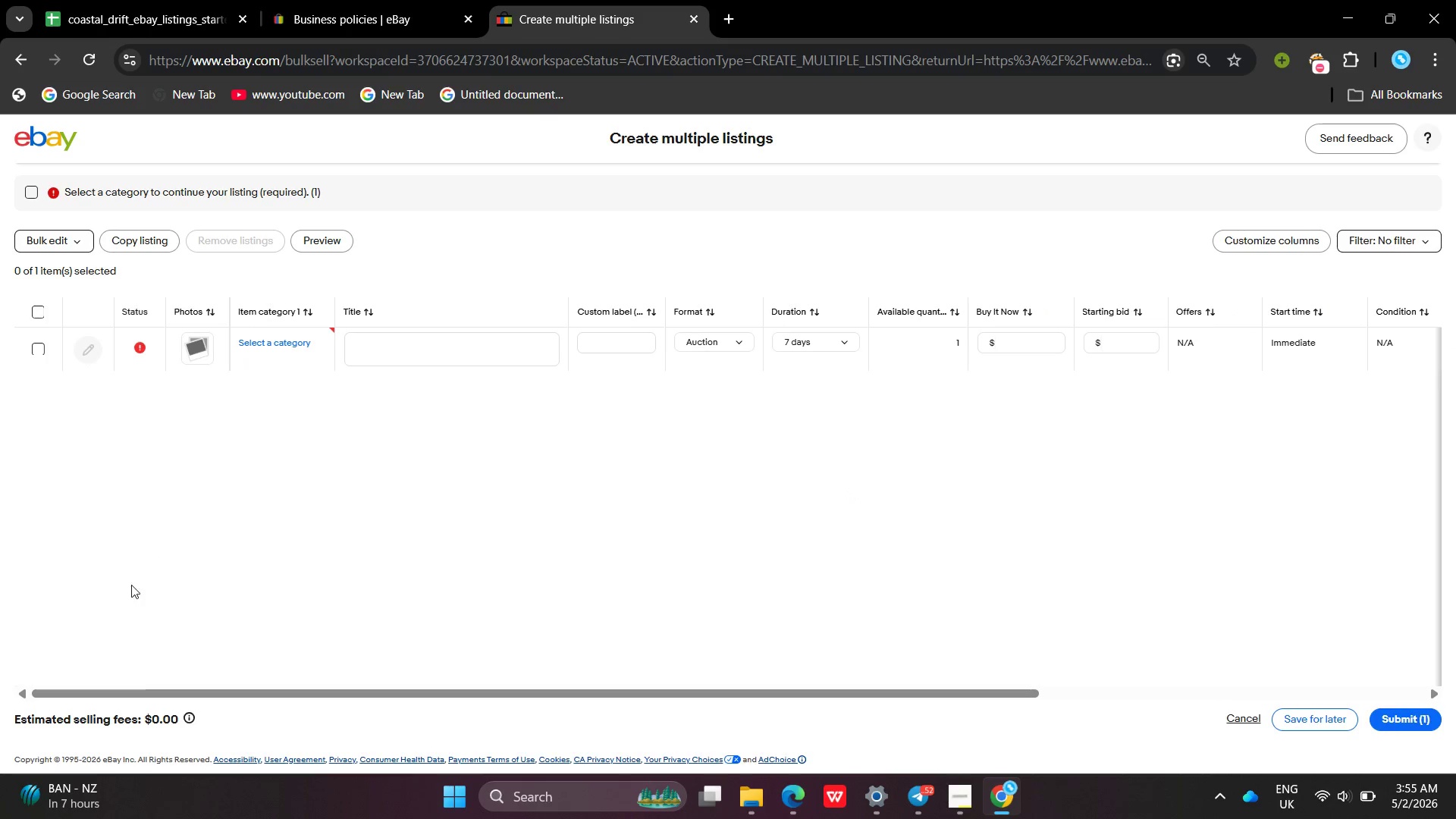 
double_click([412, 343])
 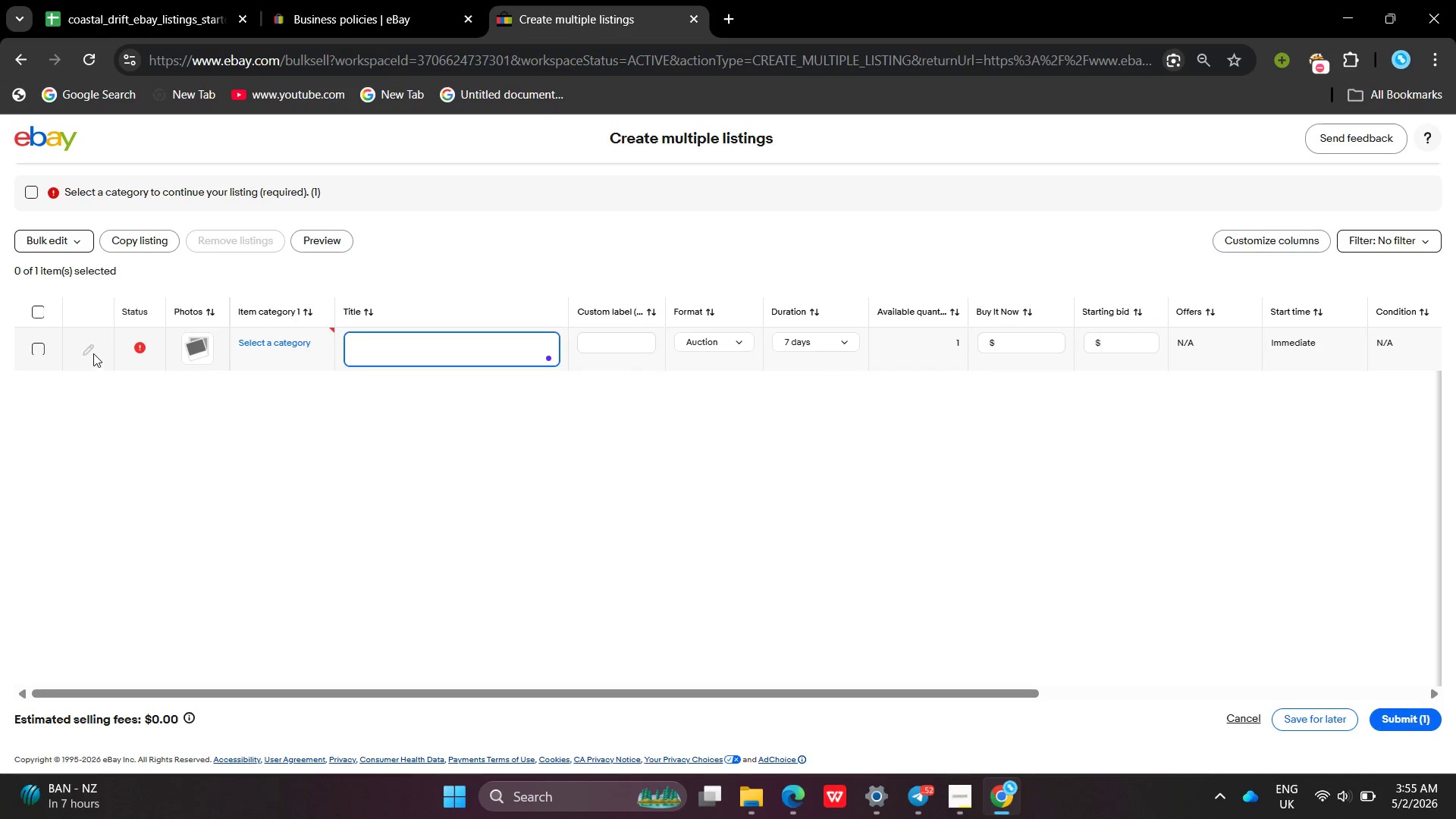 
double_click([93, 353])
 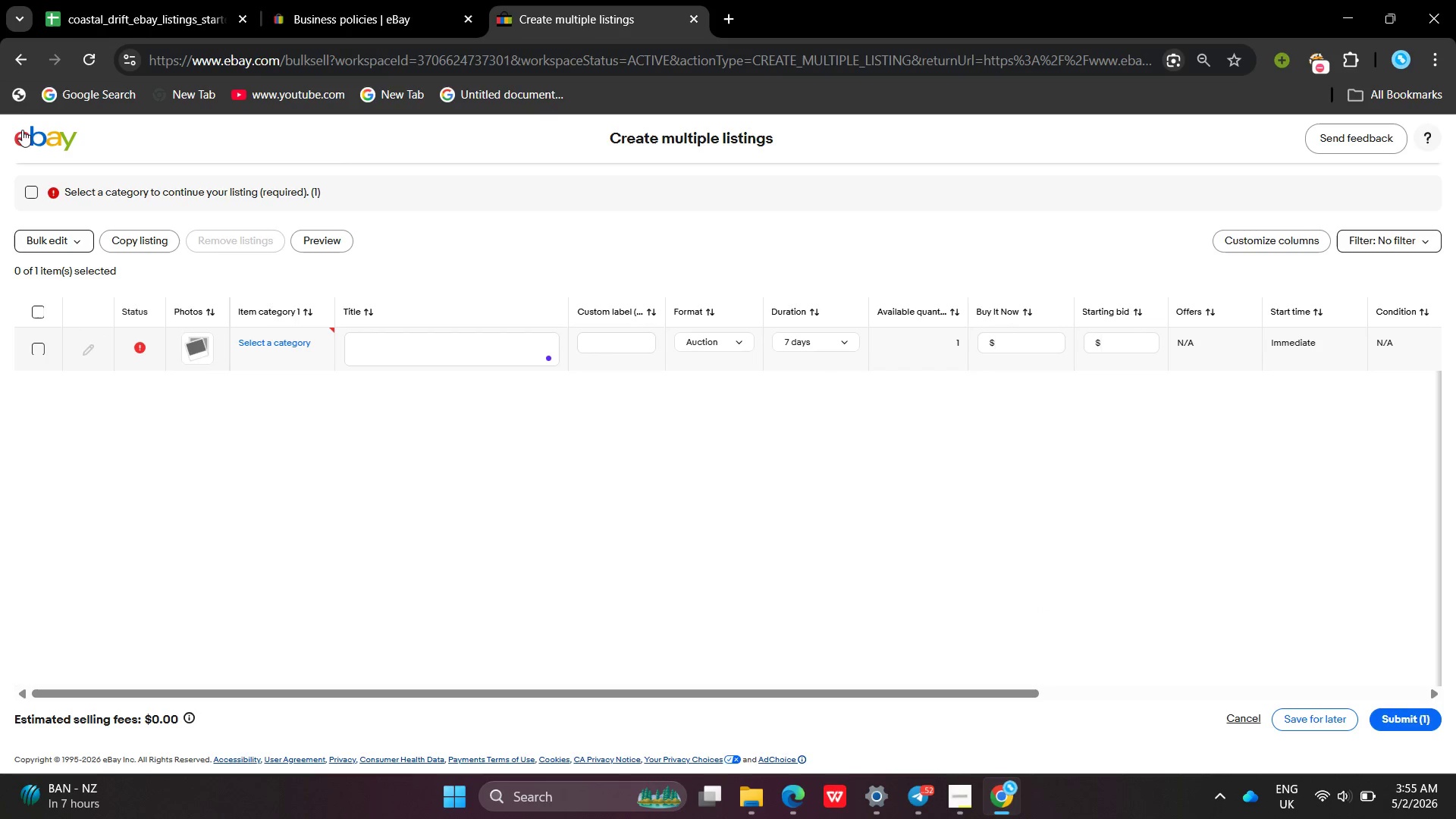 
left_click([23, 64])
 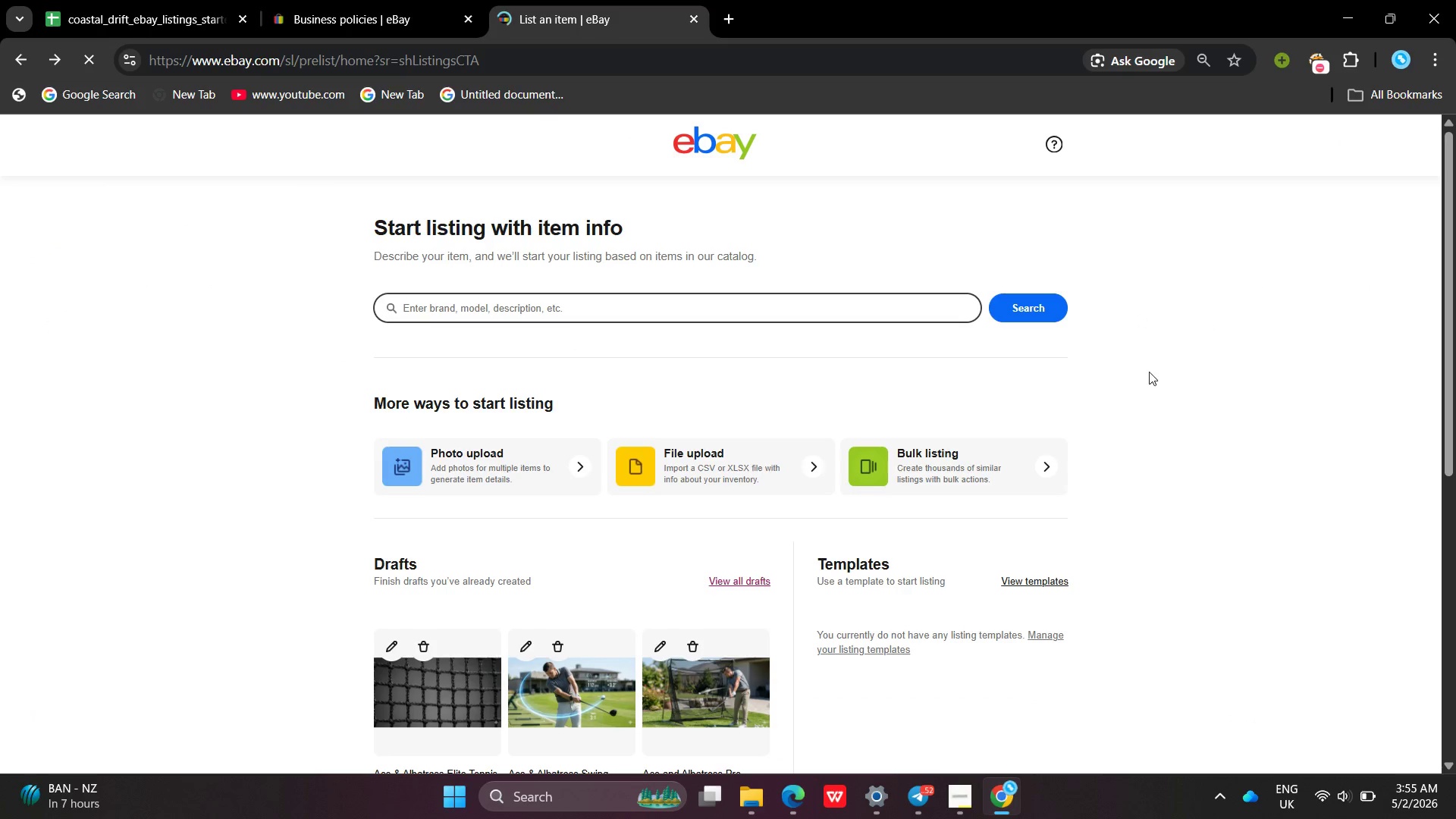 
left_click([1009, 460])
 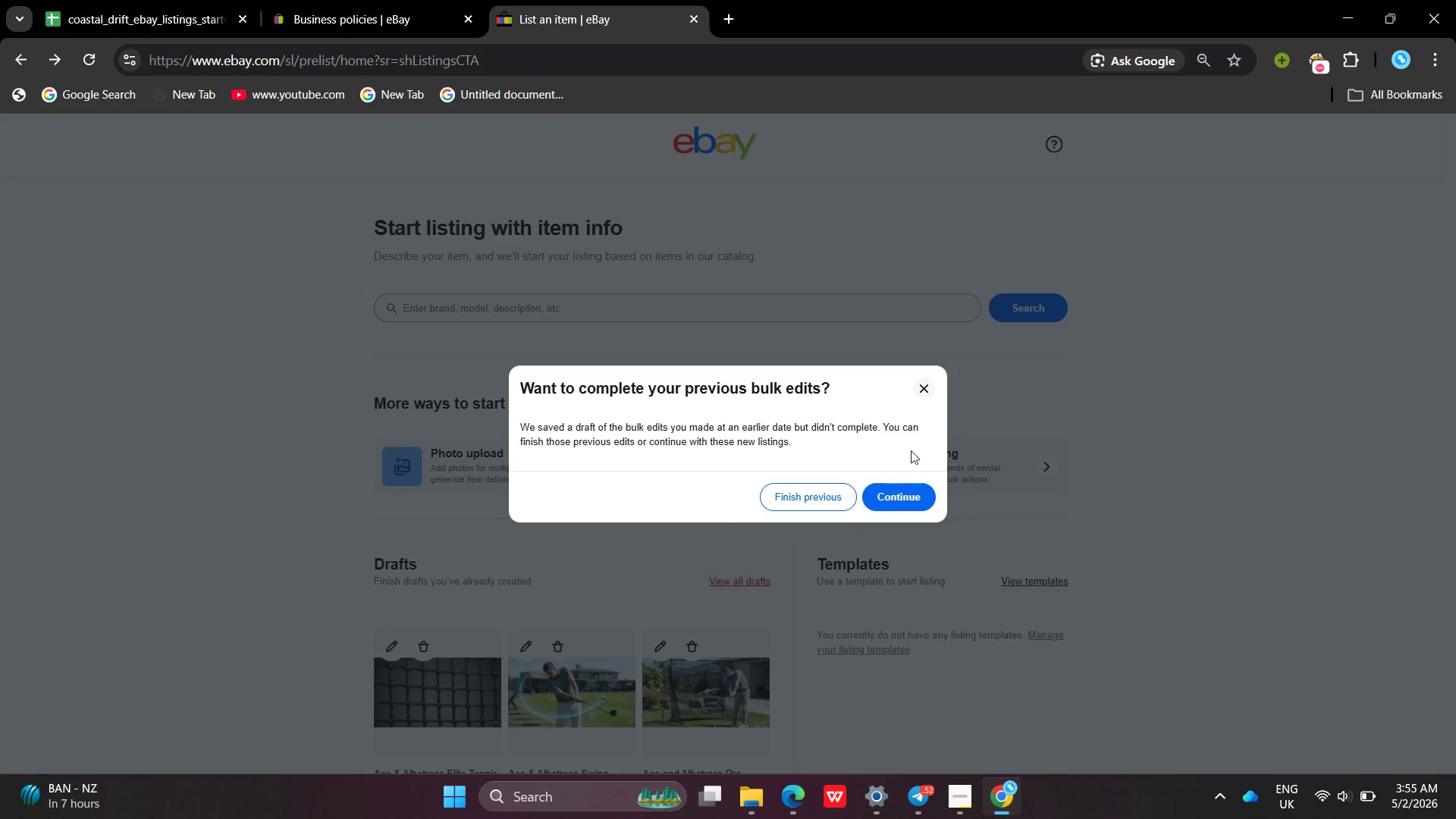 
left_click([900, 423])
 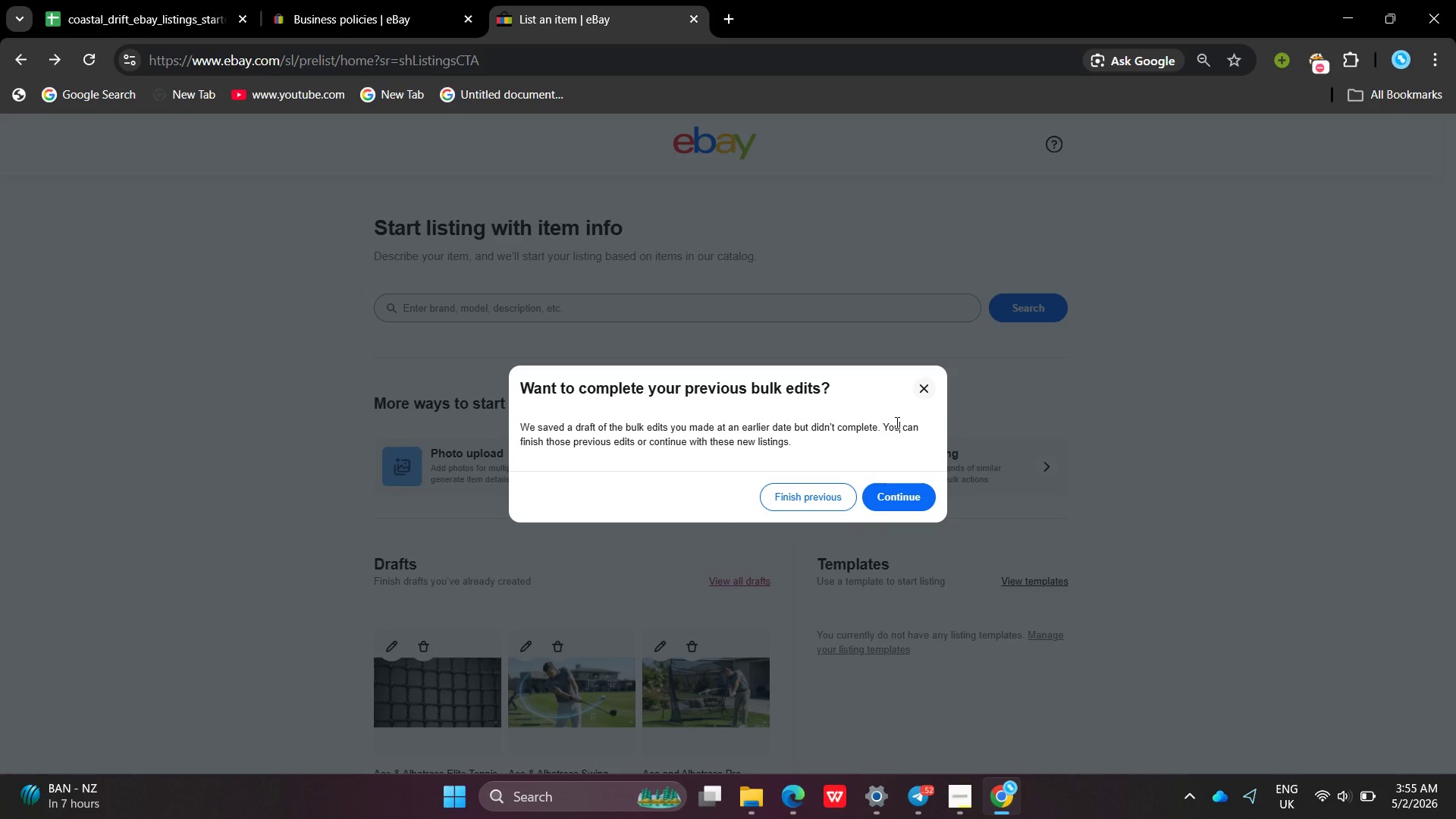 
left_click([915, 489])
 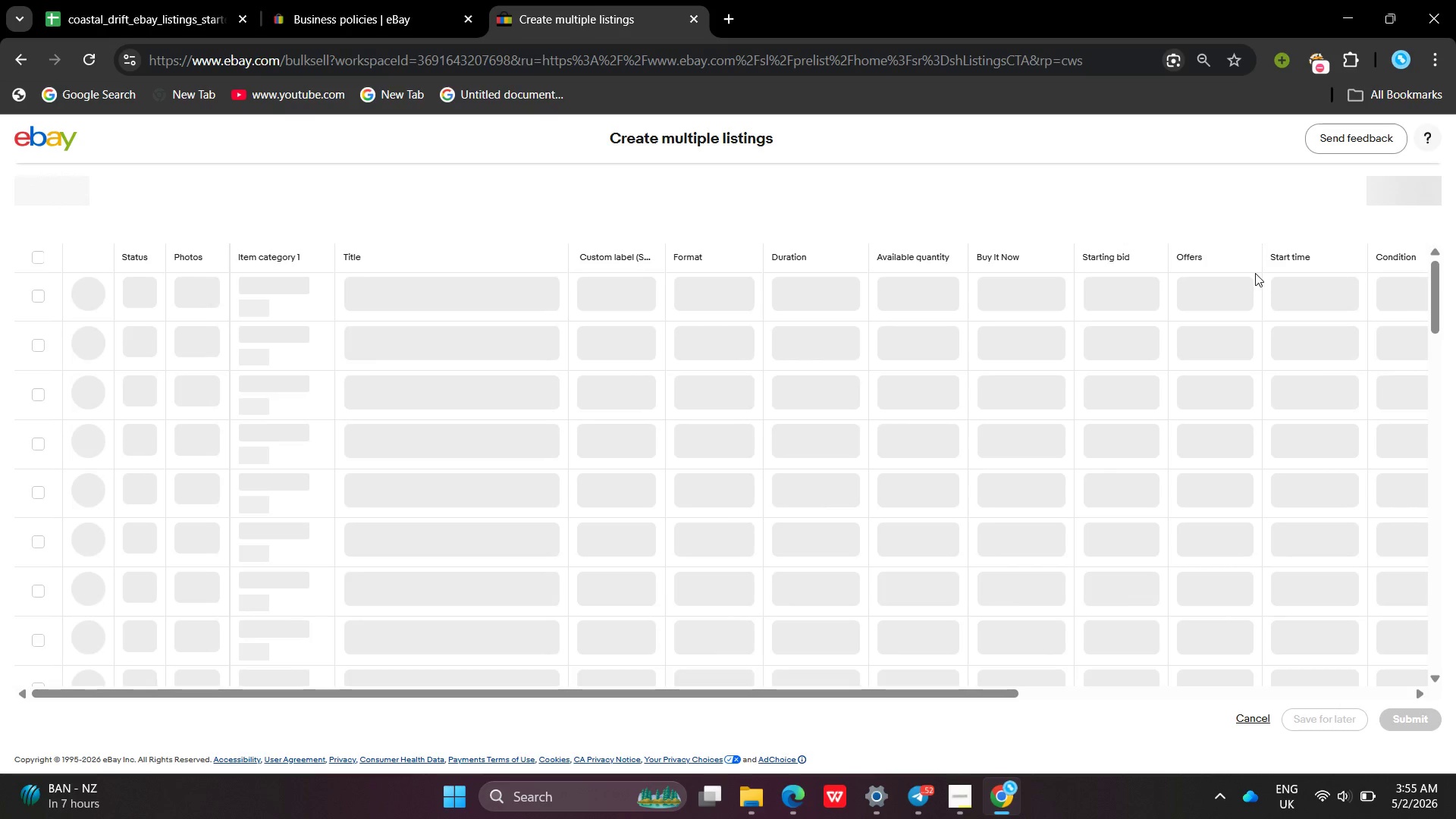 
wait(6.03)
 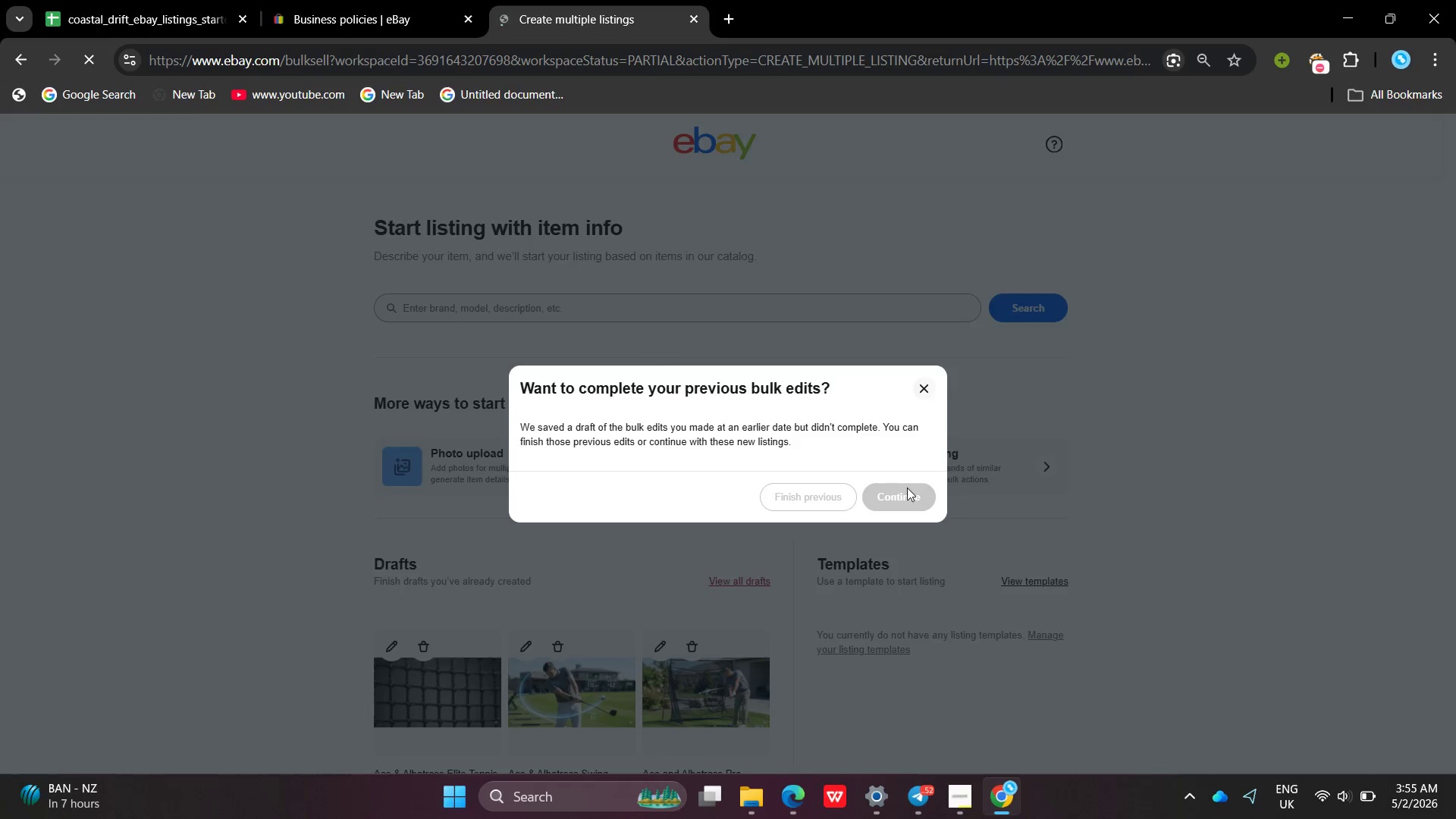 
left_click([505, 303])
 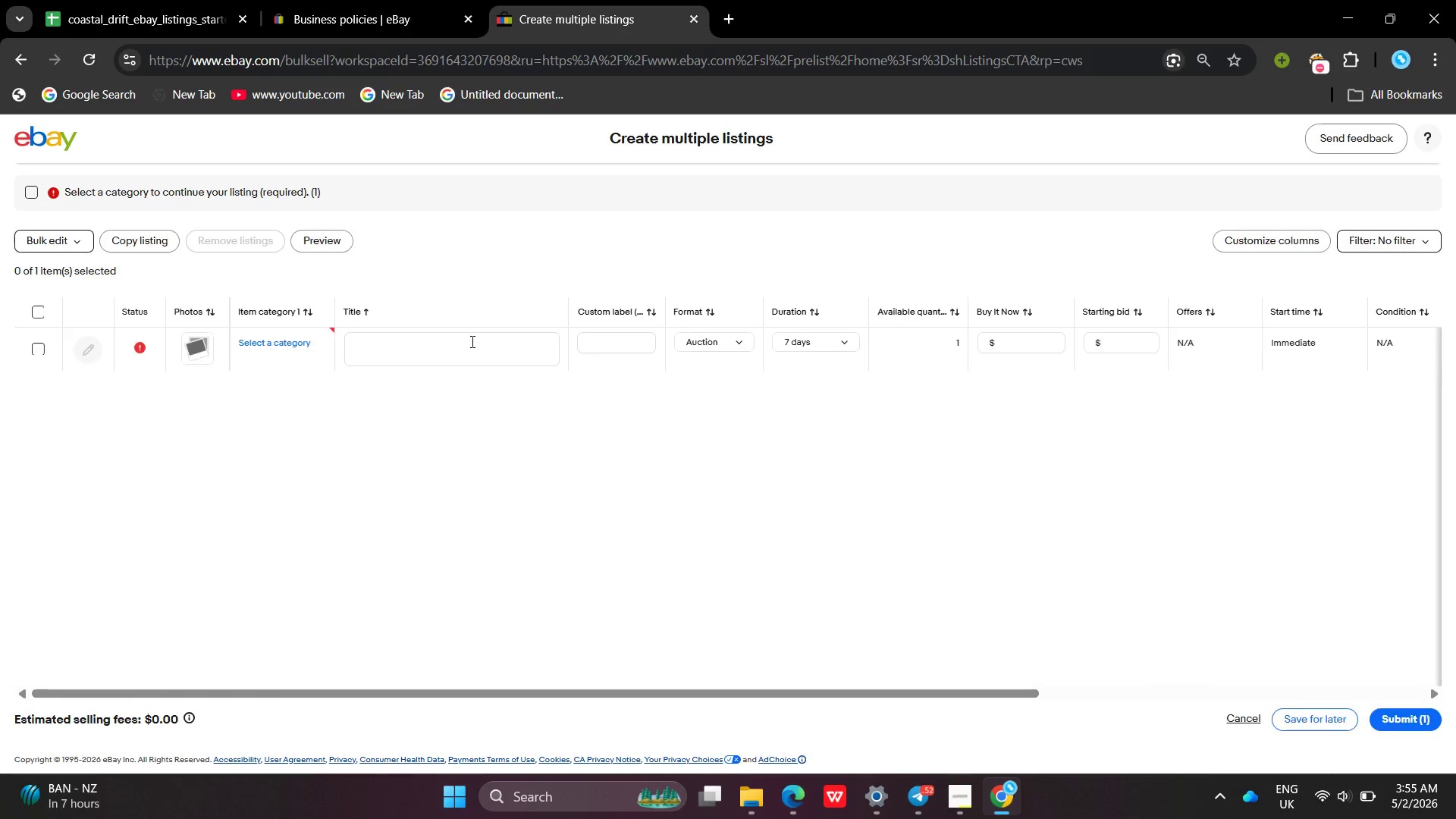 
left_click([471, 341])
 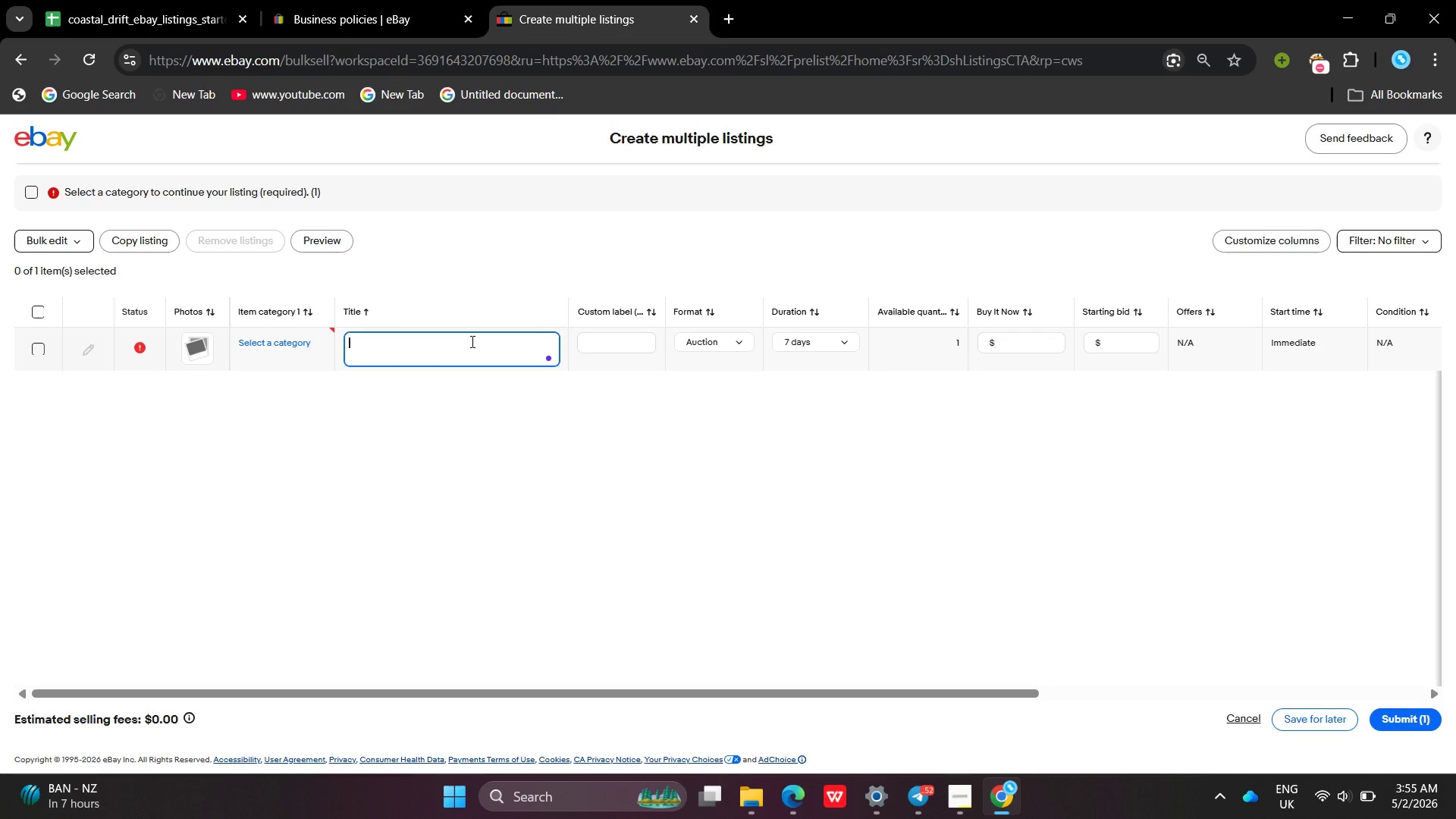 
left_click([471, 341])
 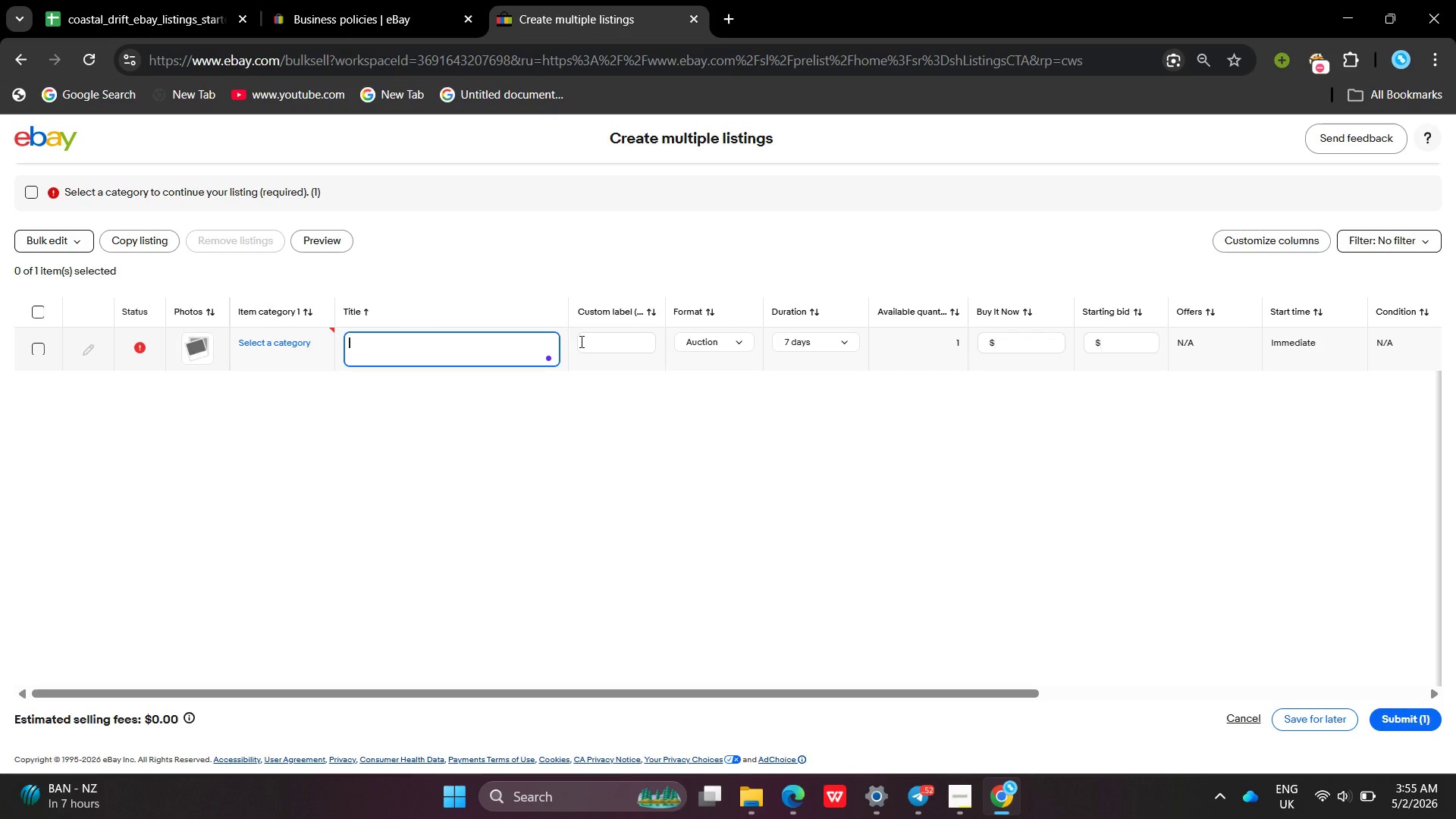 
left_click([582, 341])
 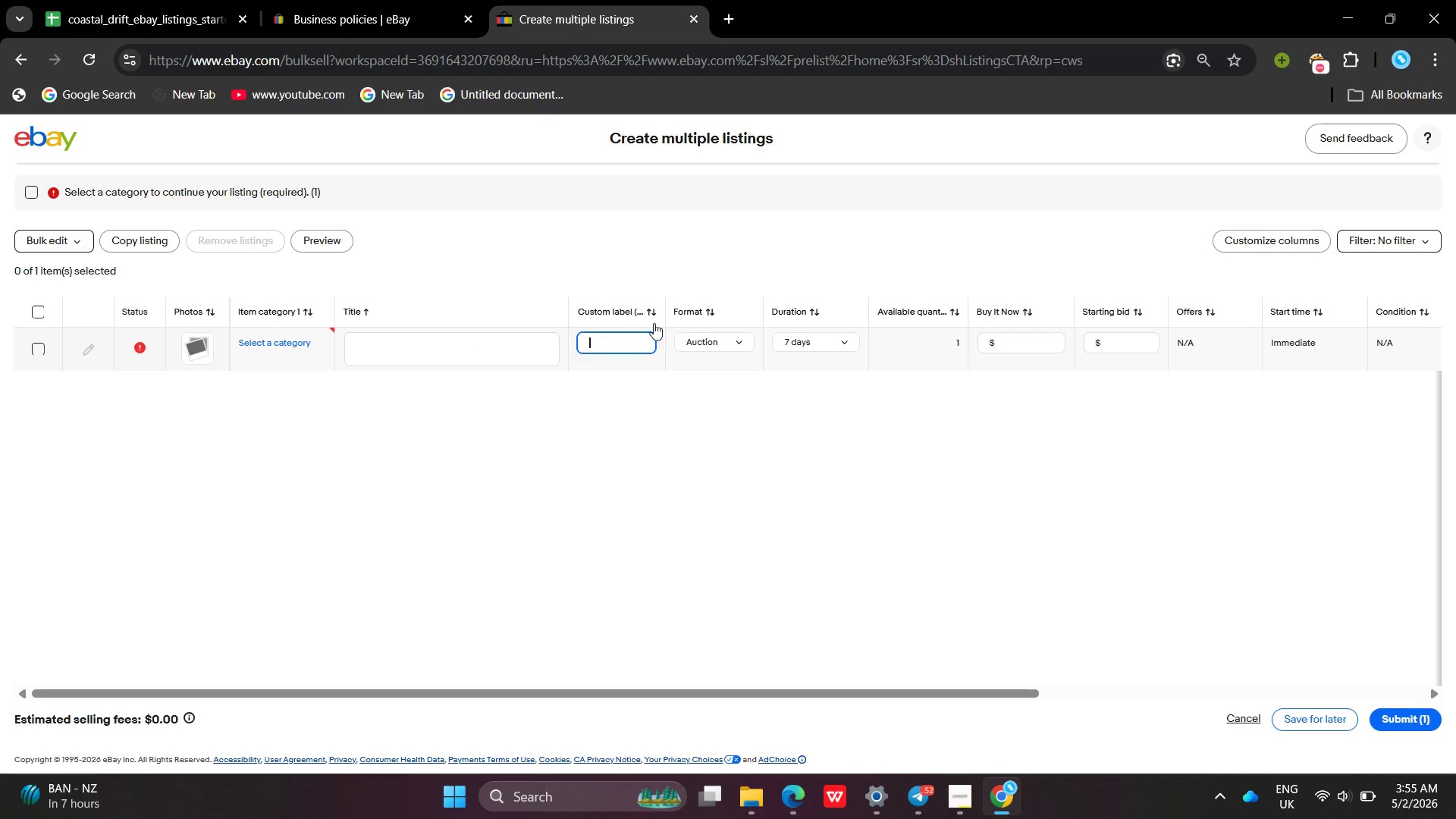 
left_click([649, 309])
 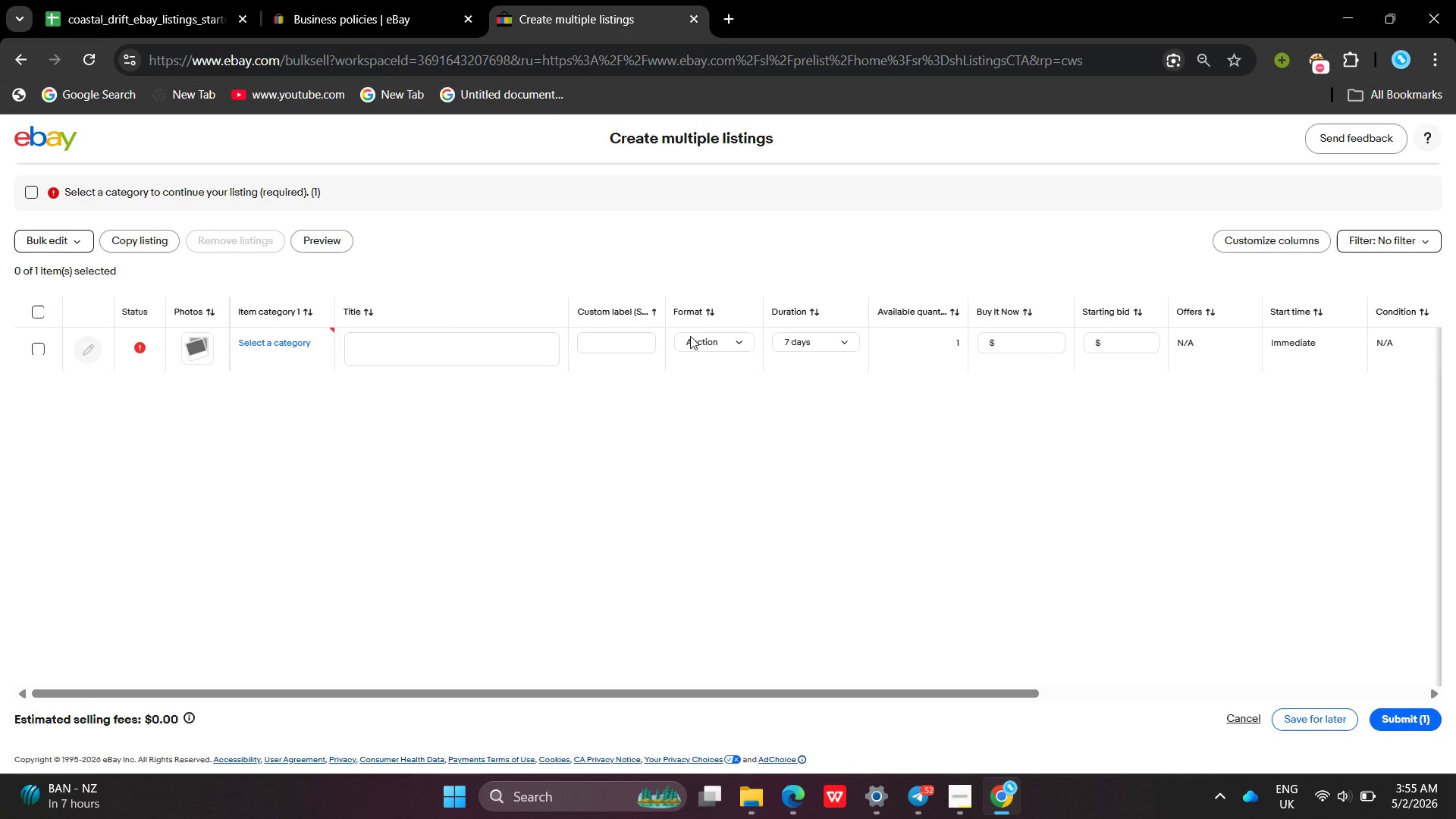 
left_click([705, 340])
 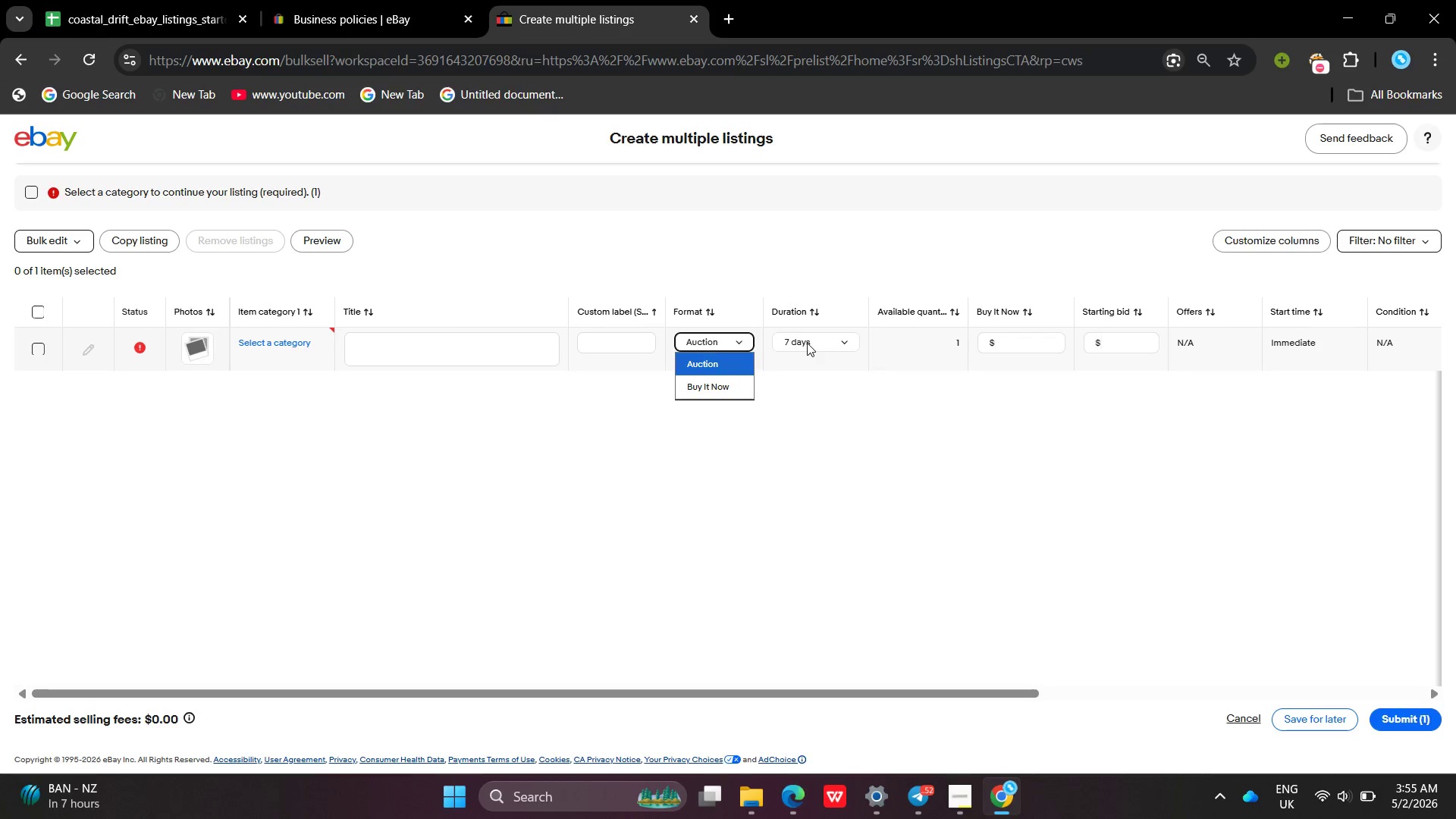 
left_click([808, 343])
 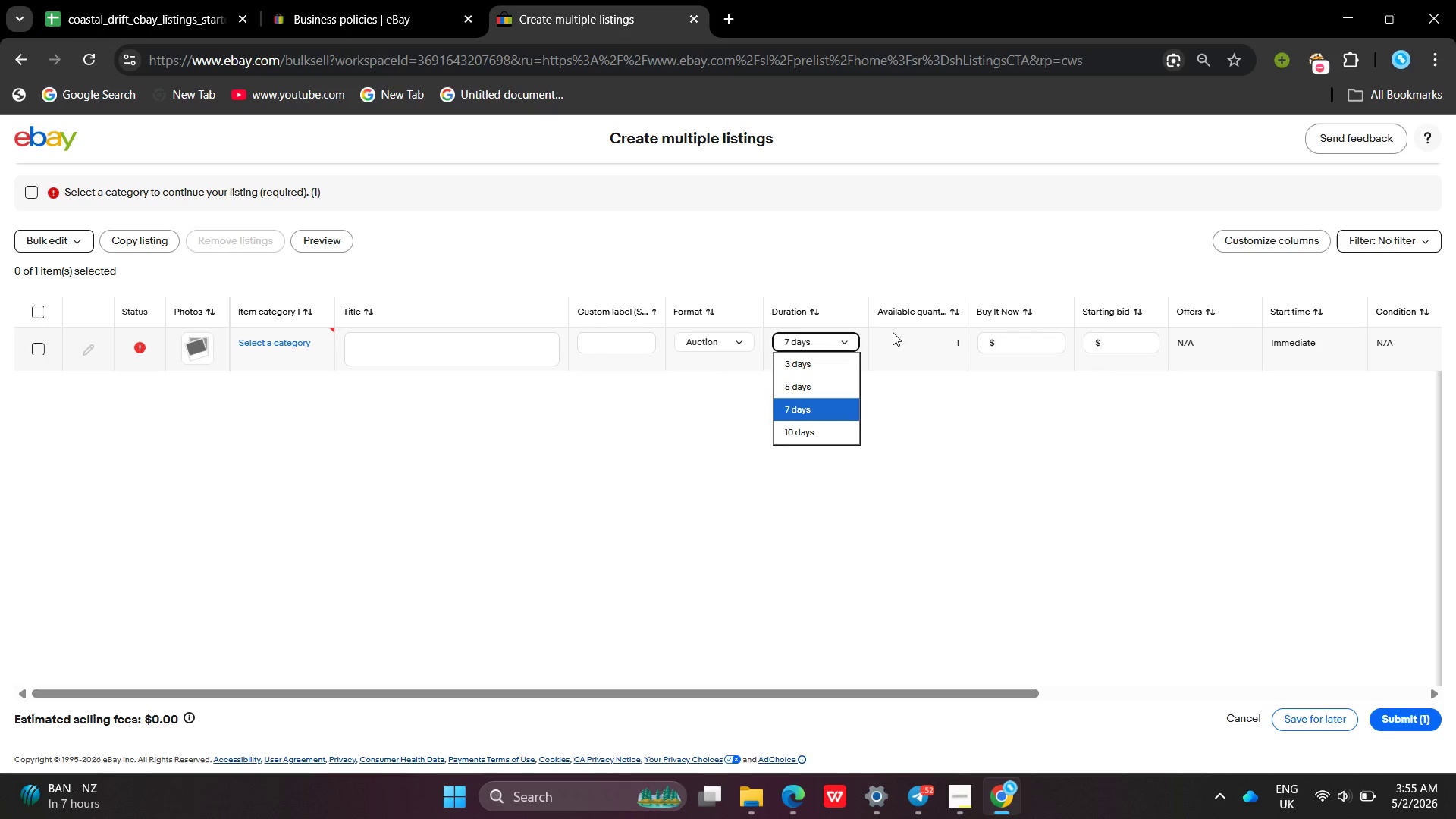 
left_click([896, 332])
 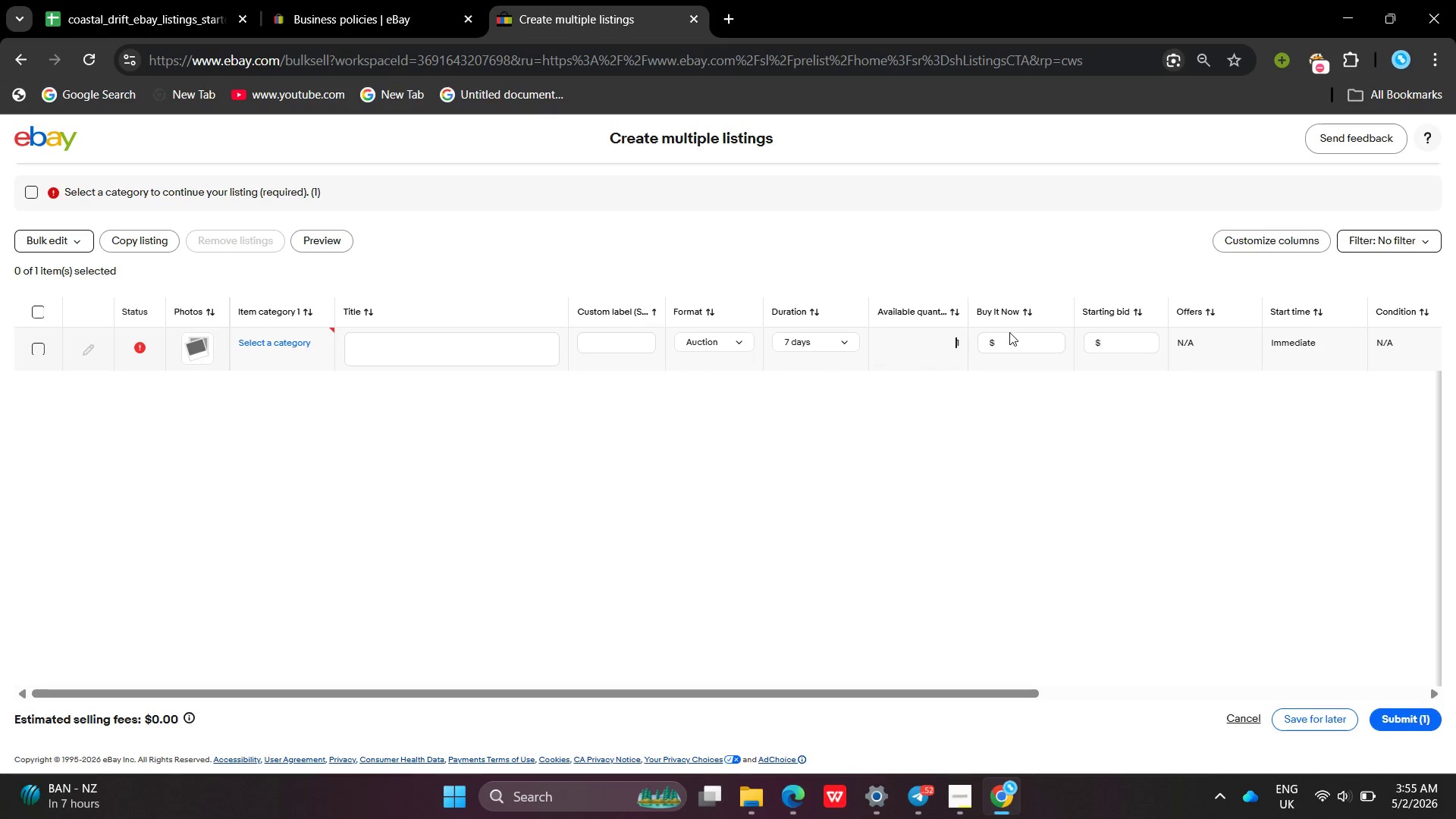 
left_click([1009, 332])
 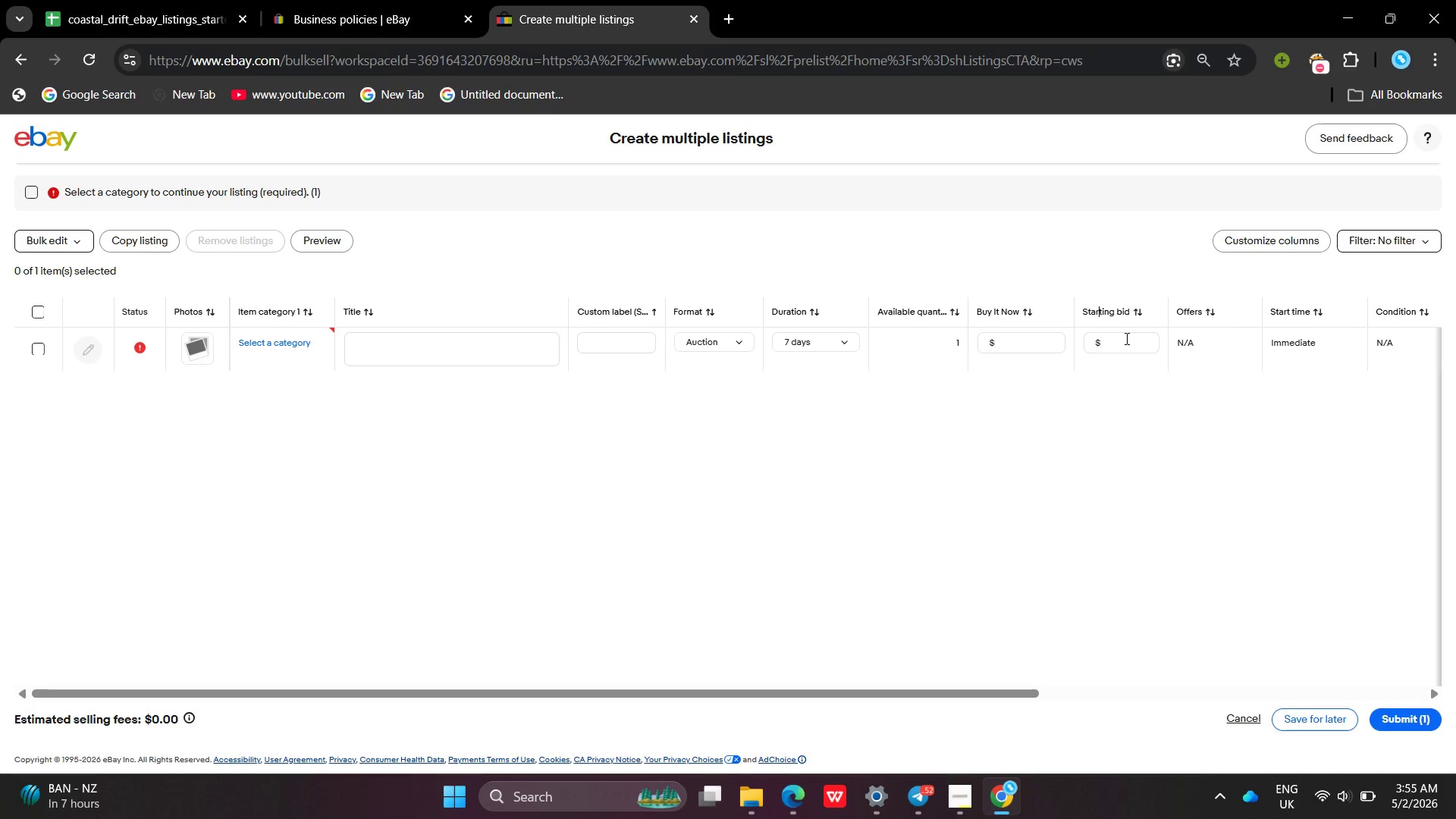 
left_click([1106, 346])
 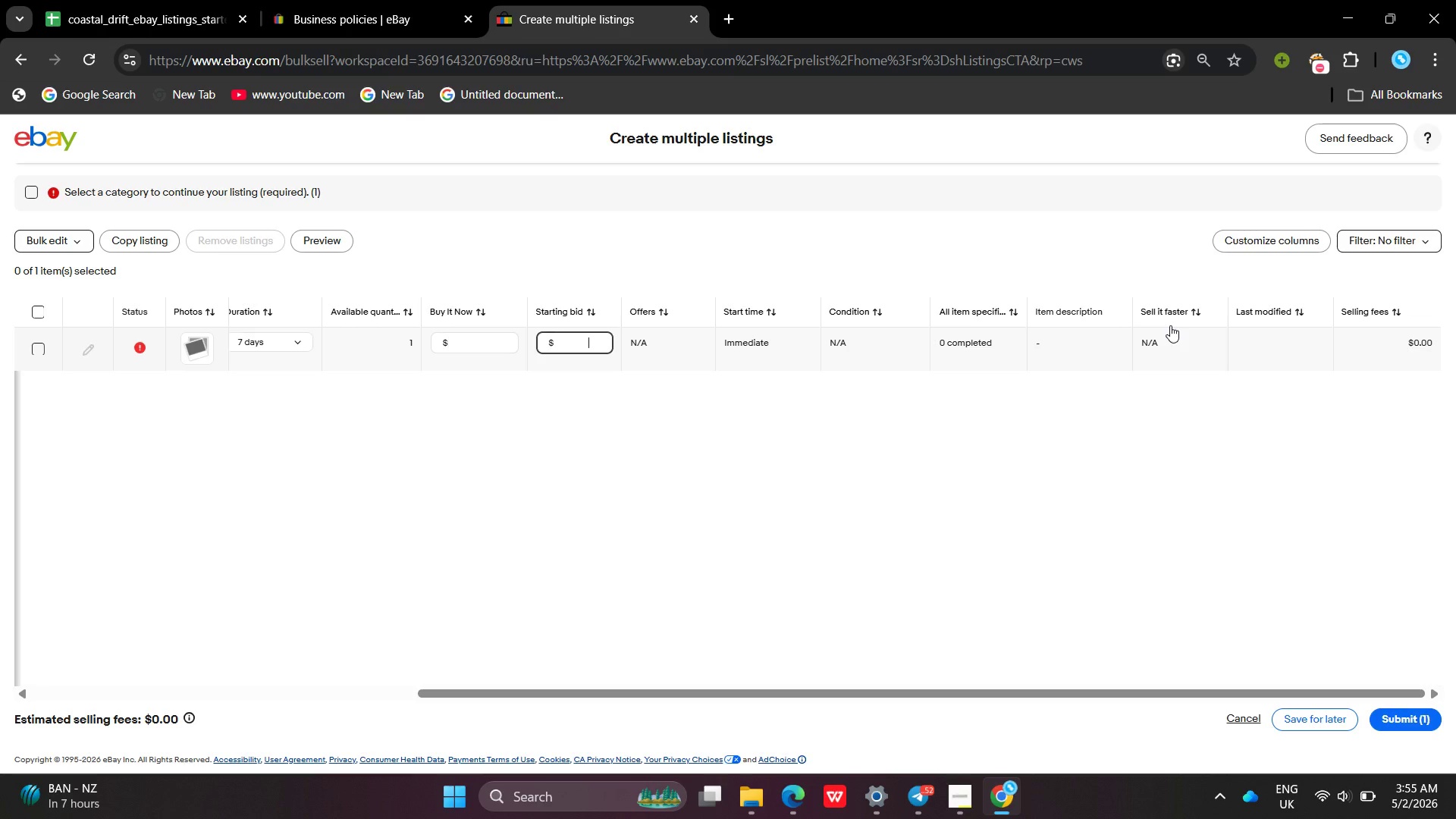 
left_click([1258, 314])
 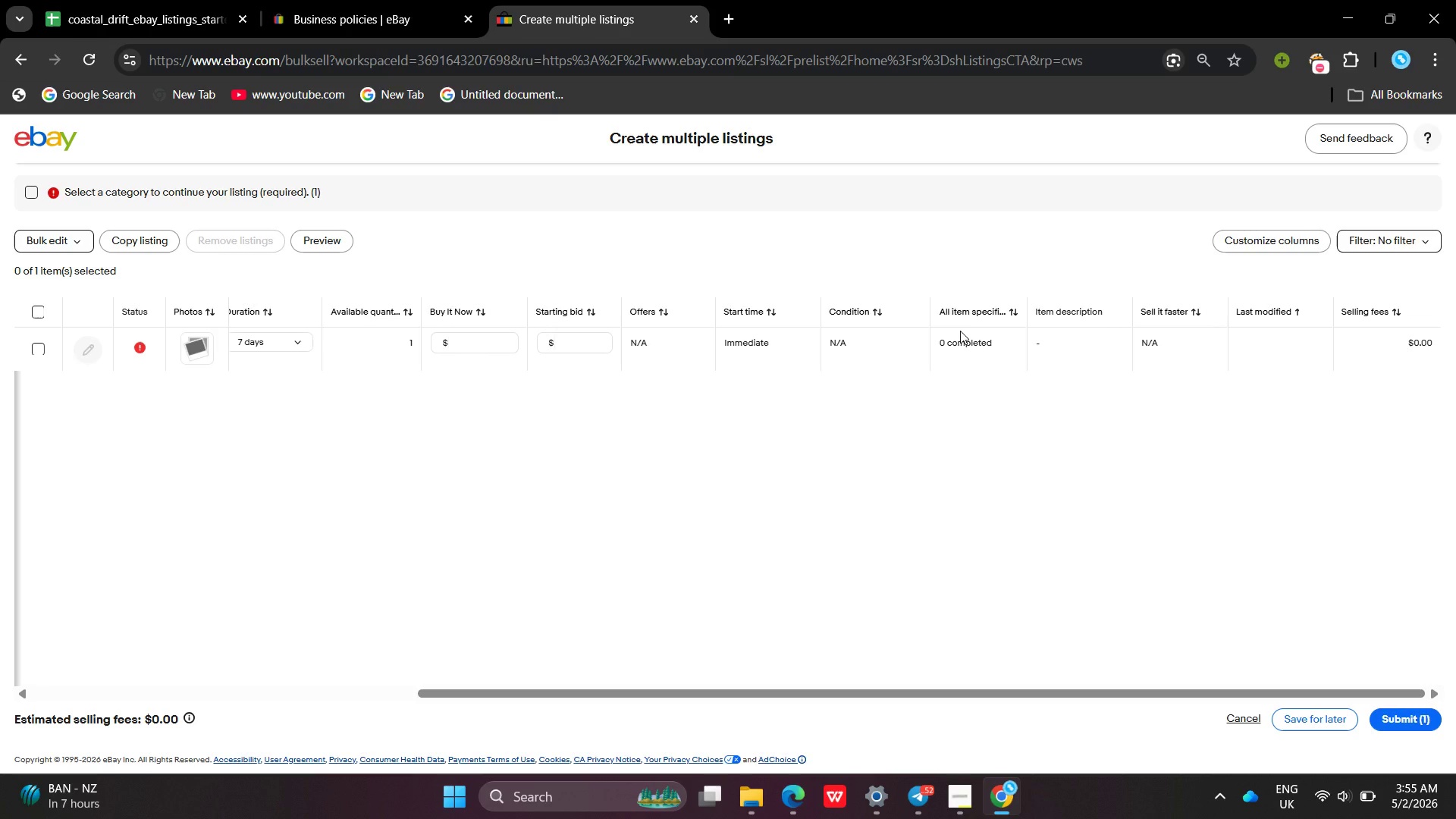 
left_click([1128, 337])
 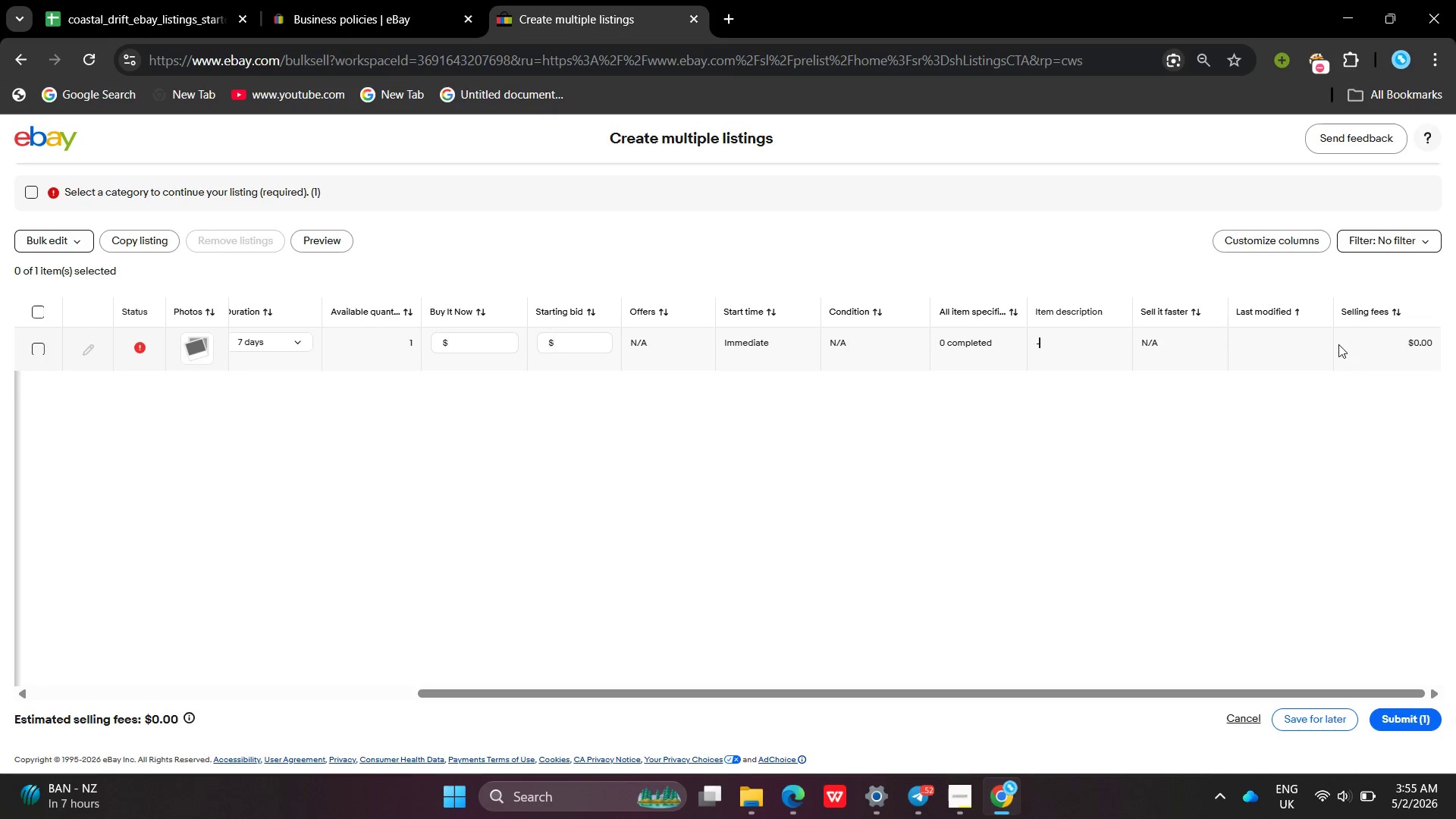 
left_click([1339, 344])
 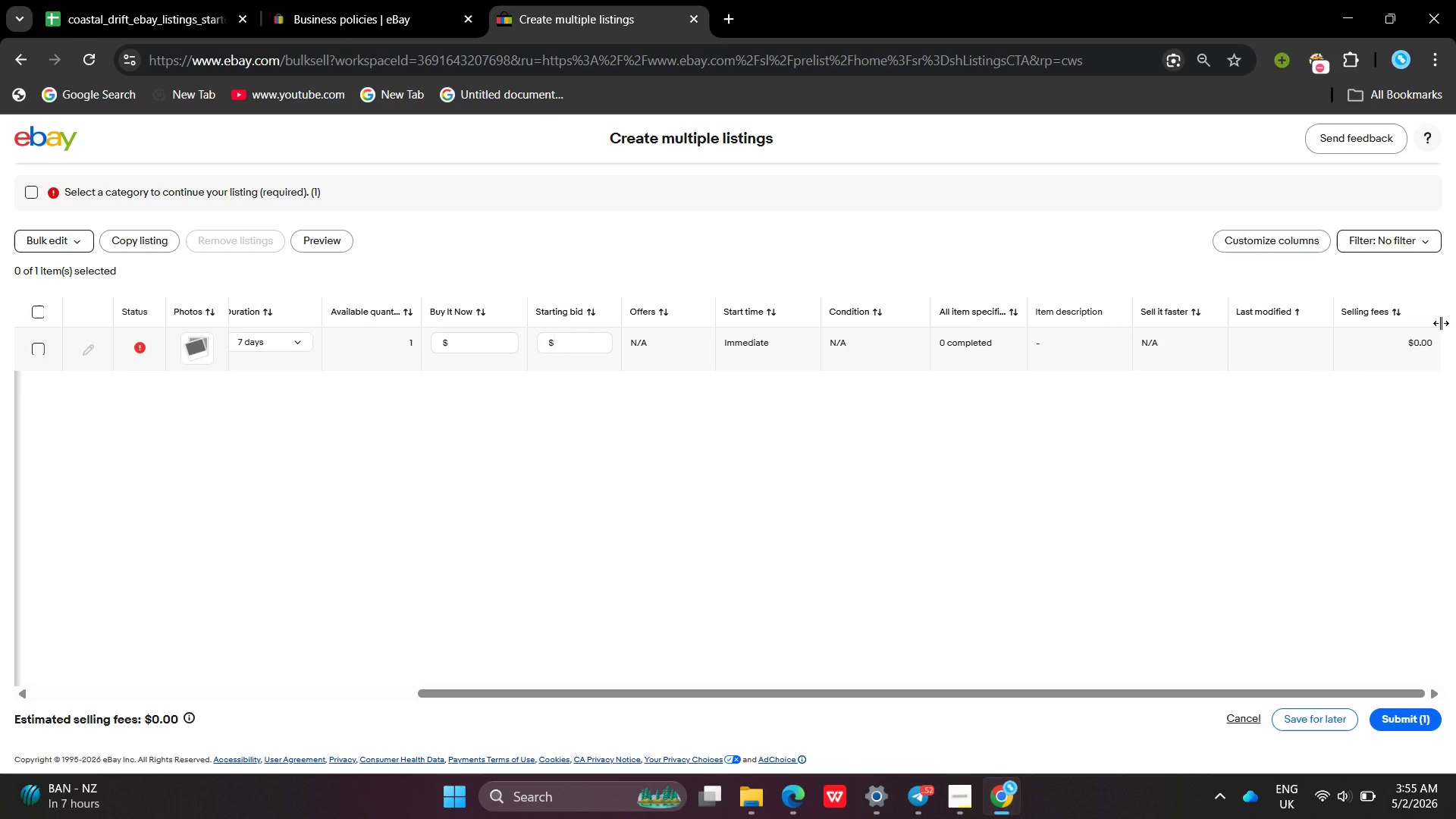 
left_click([1433, 332])
 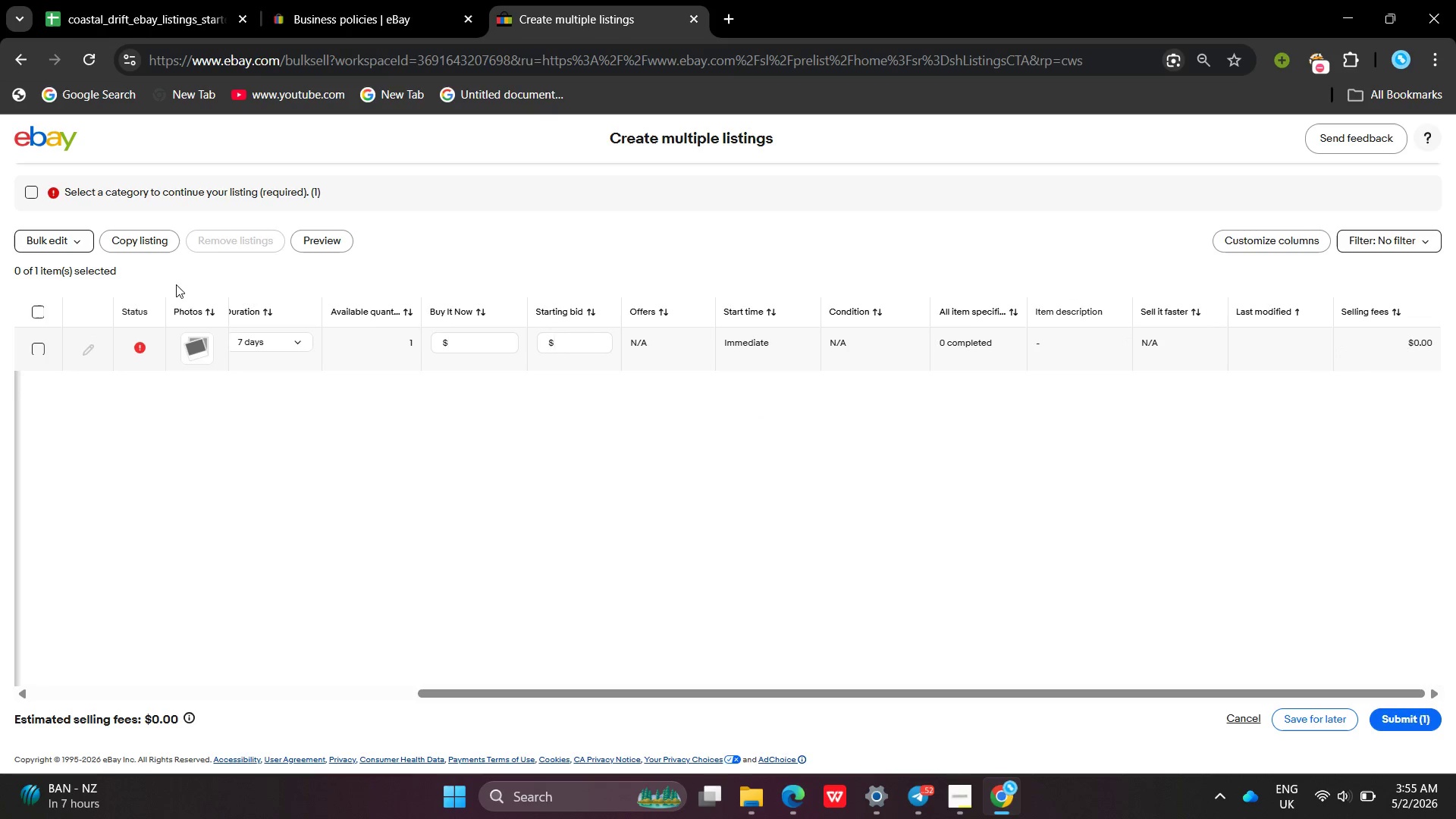 
left_click([77, 237])
 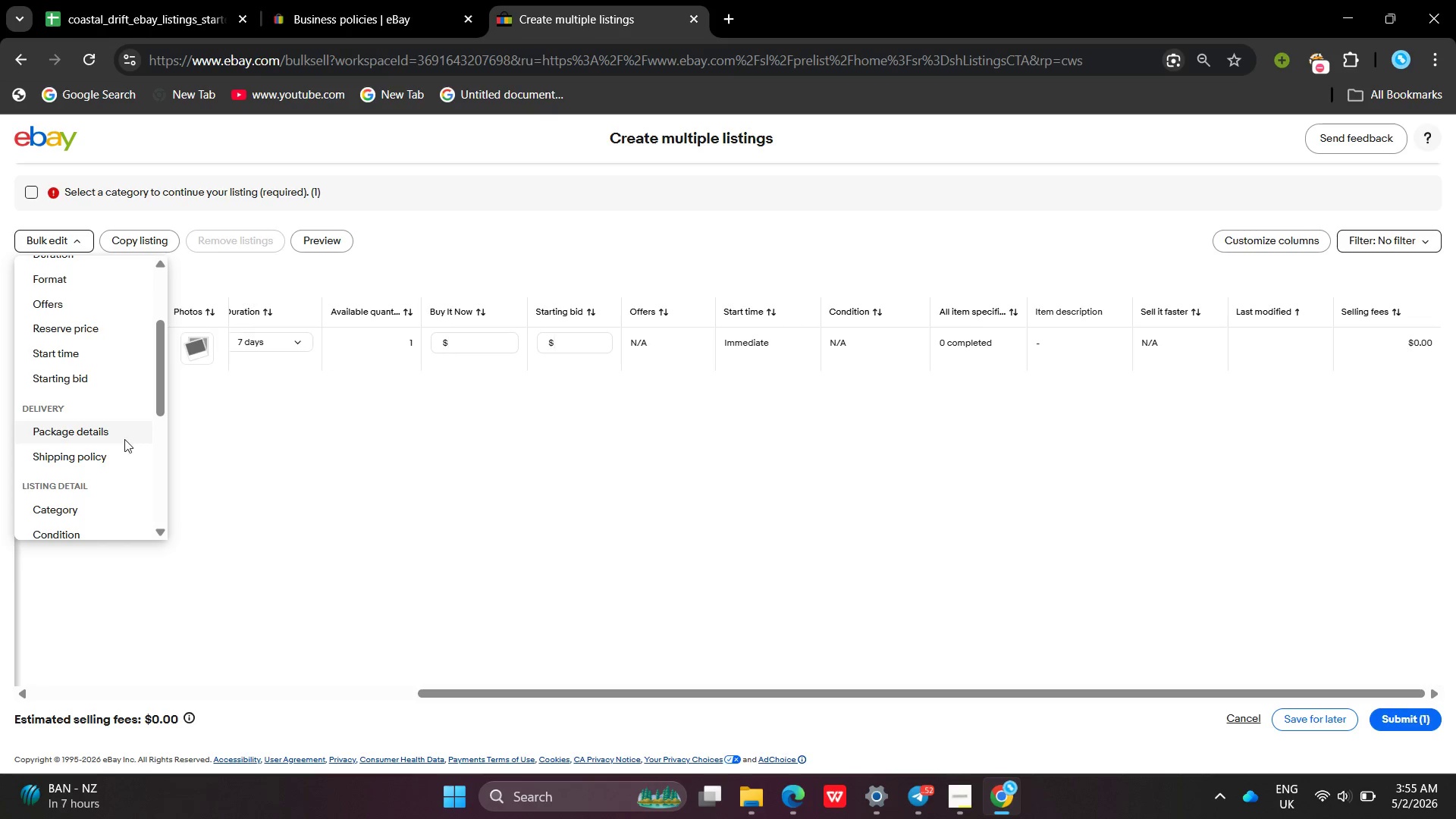 
double_click([103, 457])
 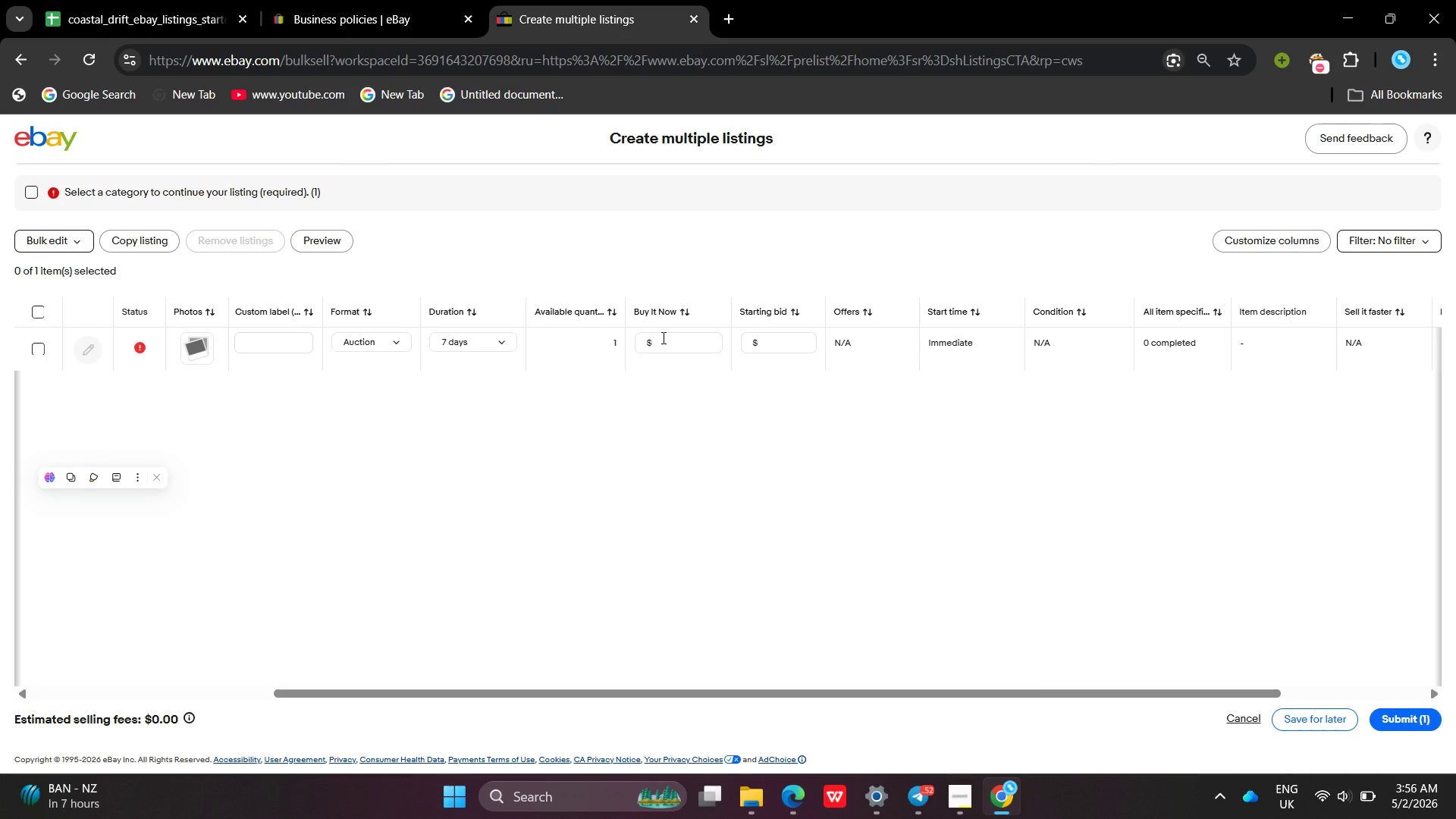 
wait(5.83)
 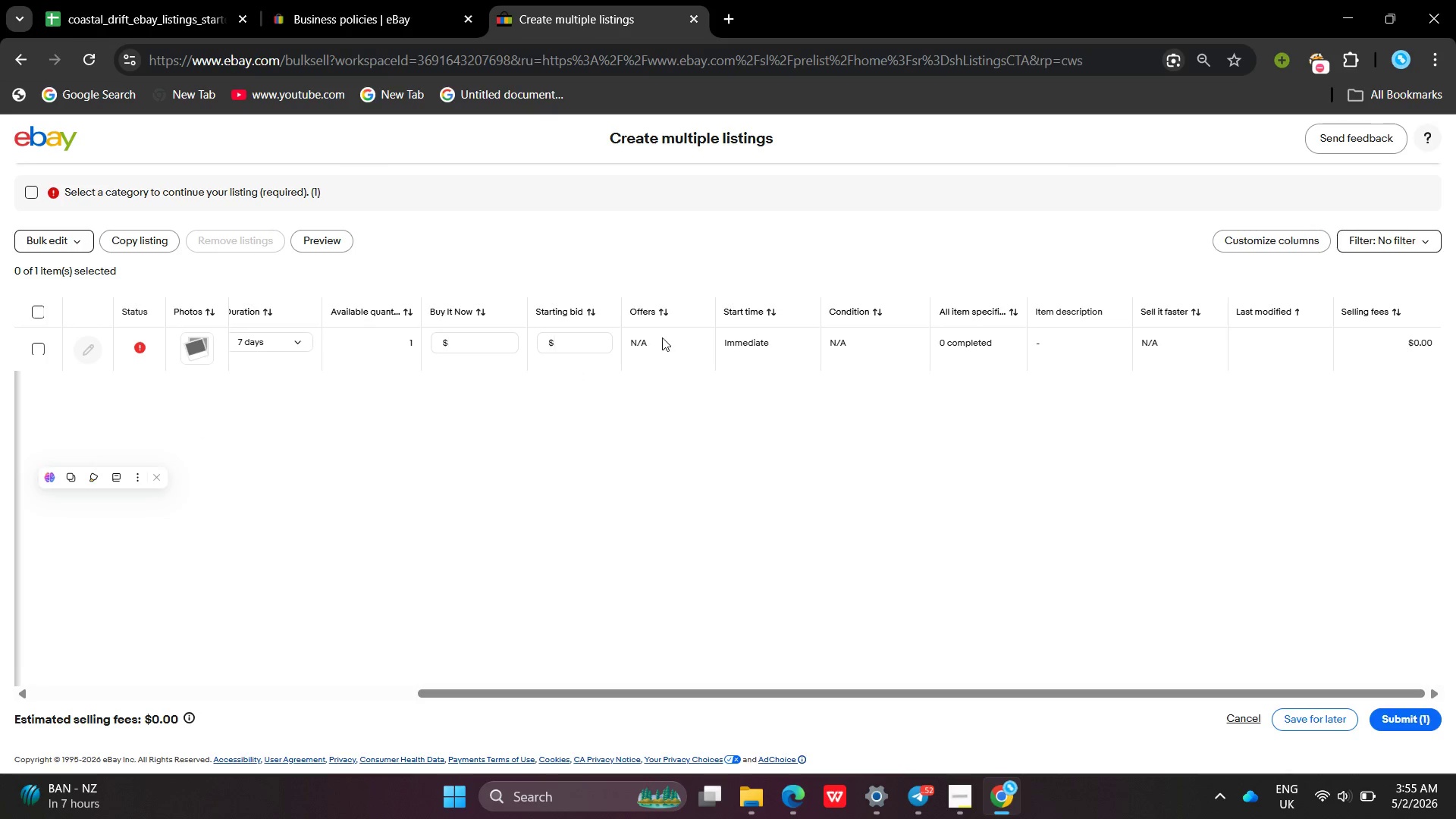 
left_click([478, 347])
 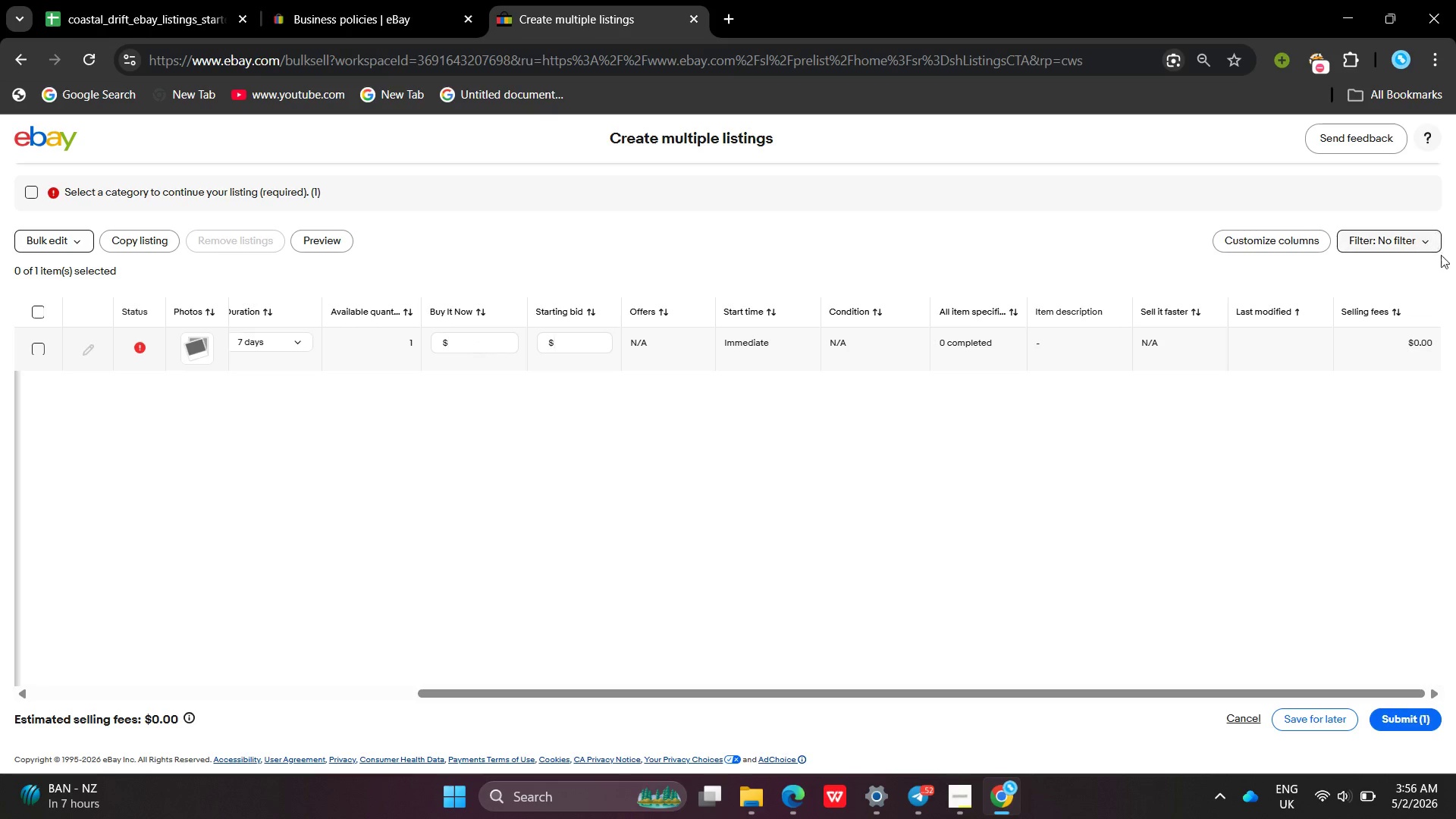 
left_click([1411, 337])
 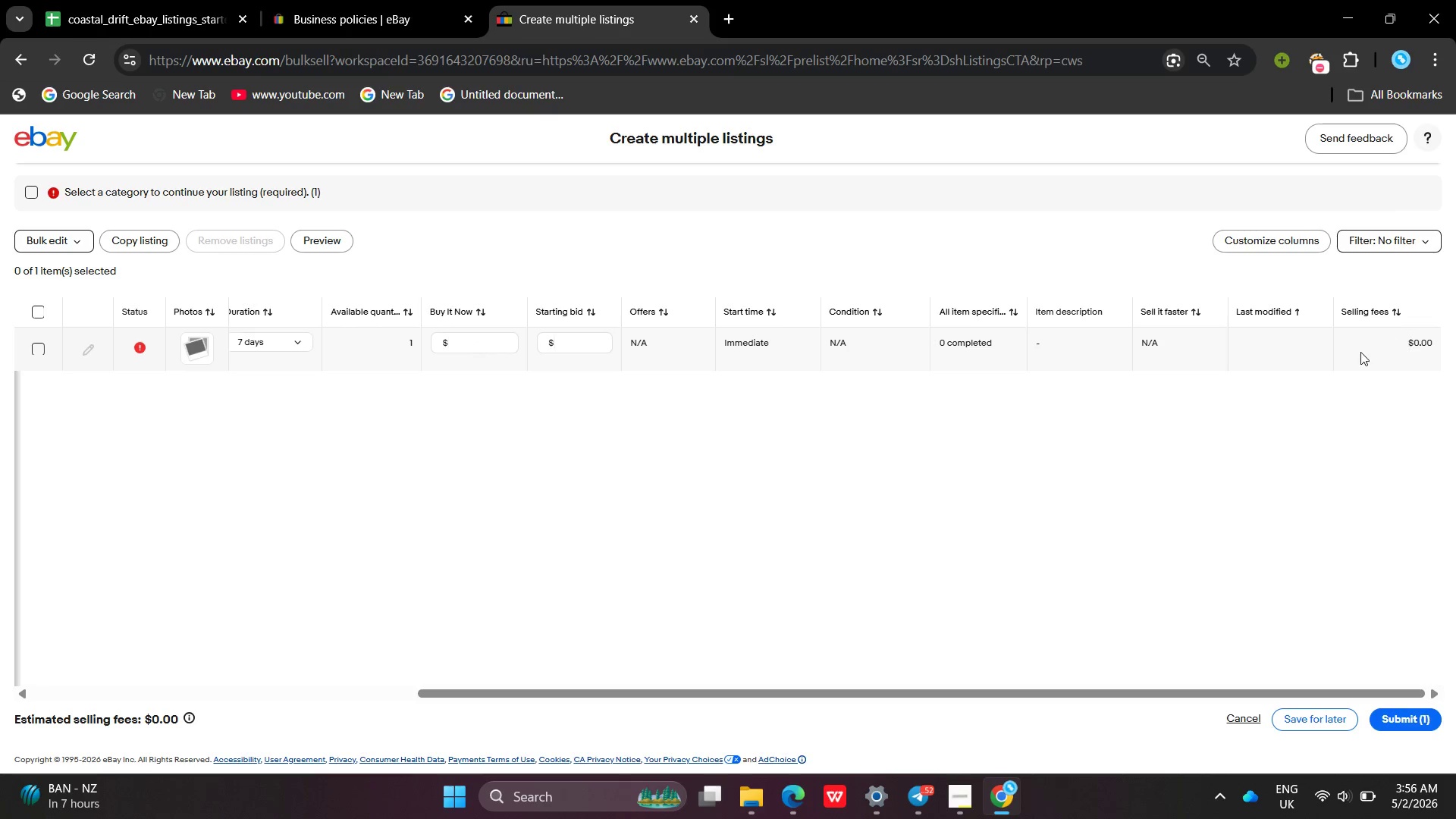 
left_click([1360, 352])
 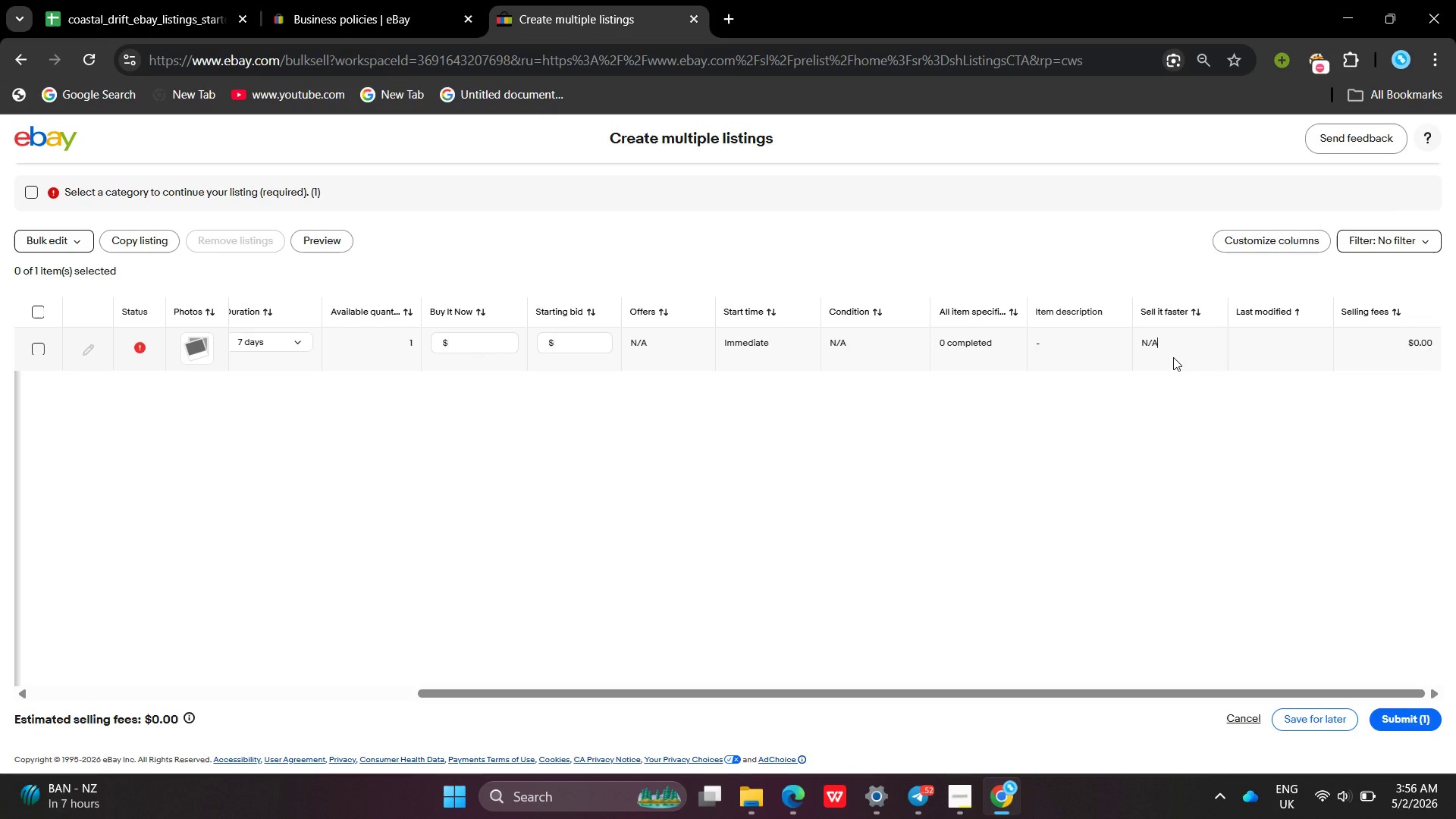 
double_click([1173, 357])
 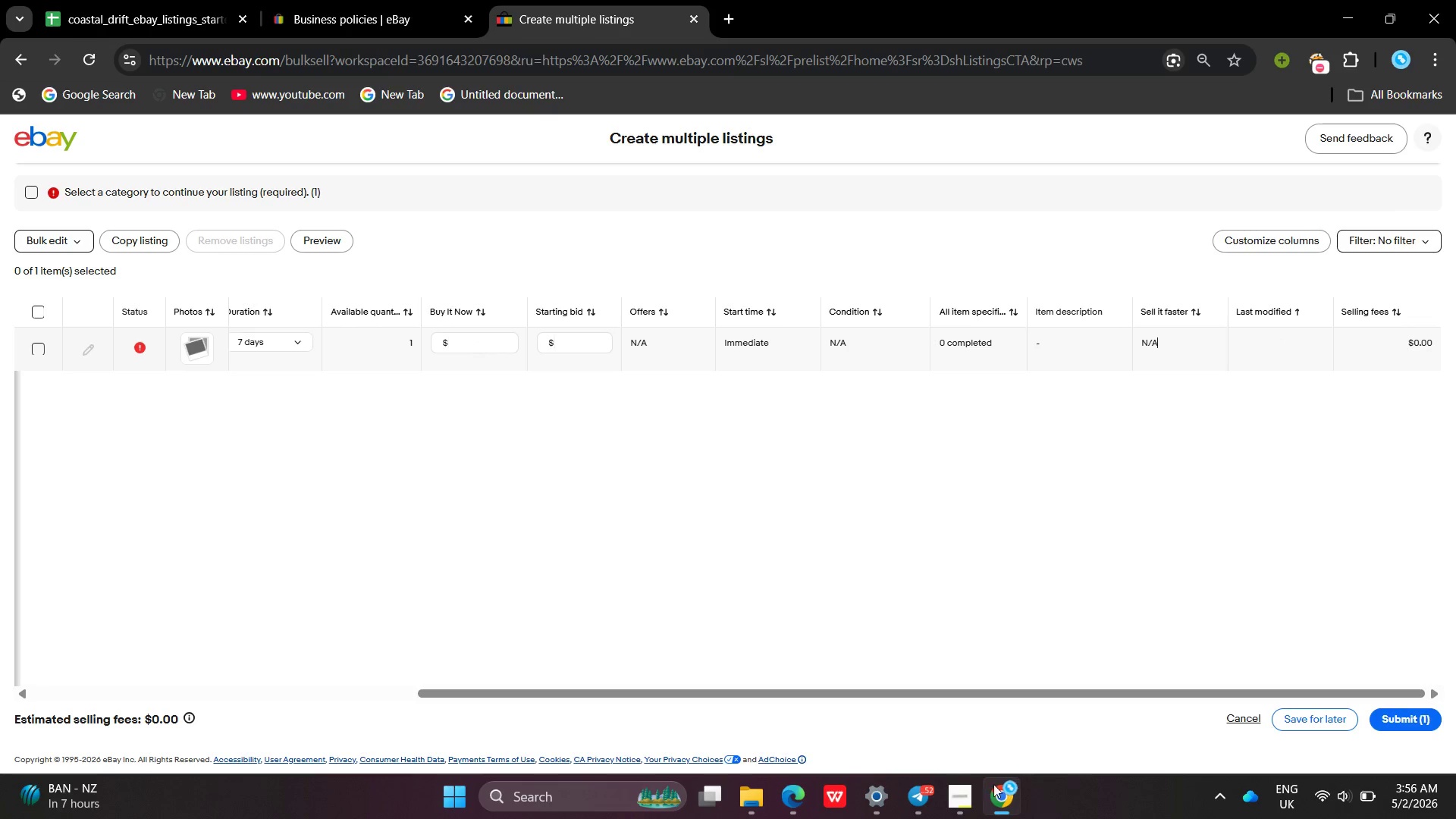 
left_click([961, 818])